 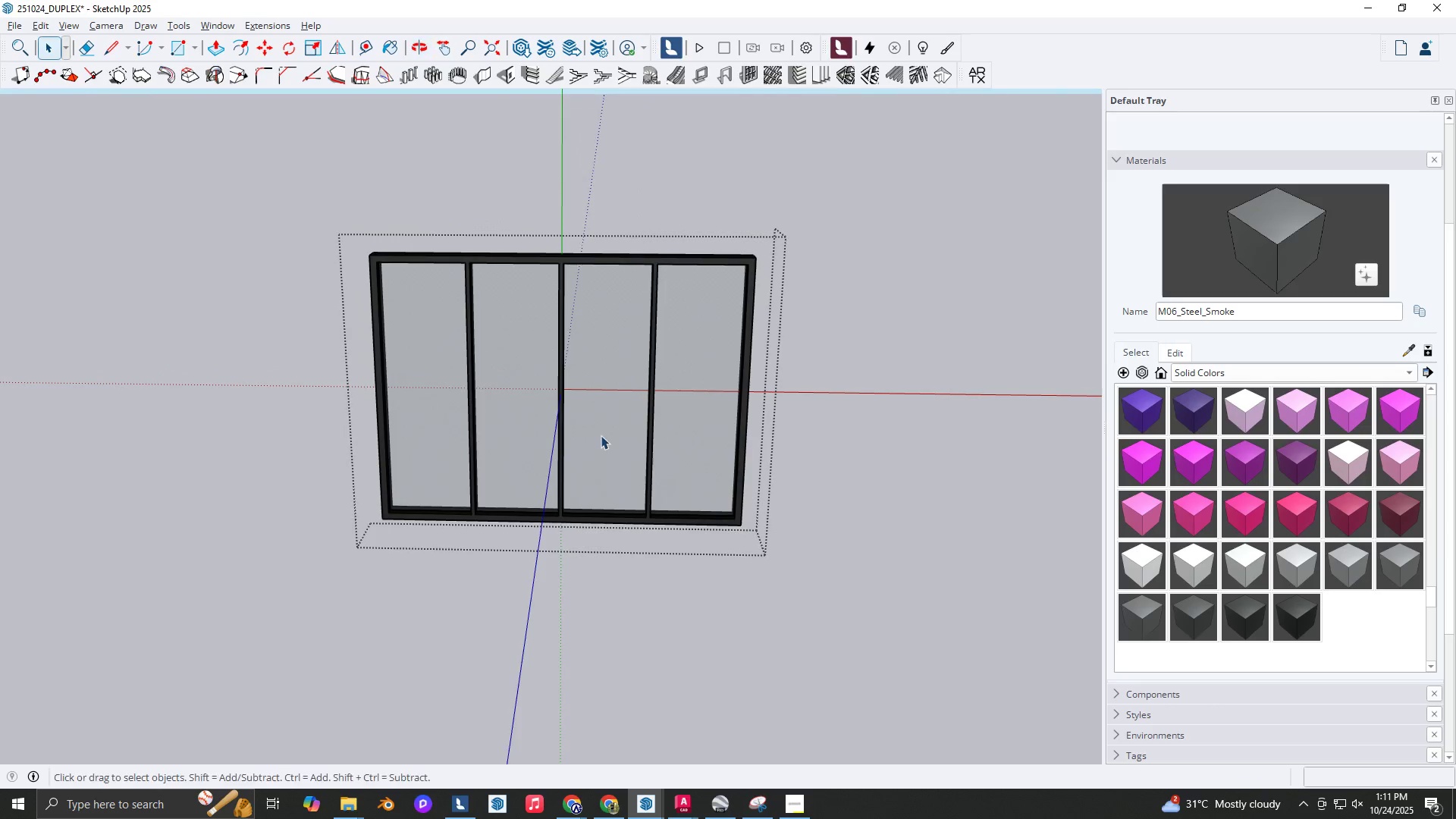 
hold_key(key=ShiftLeft, duration=0.39)
 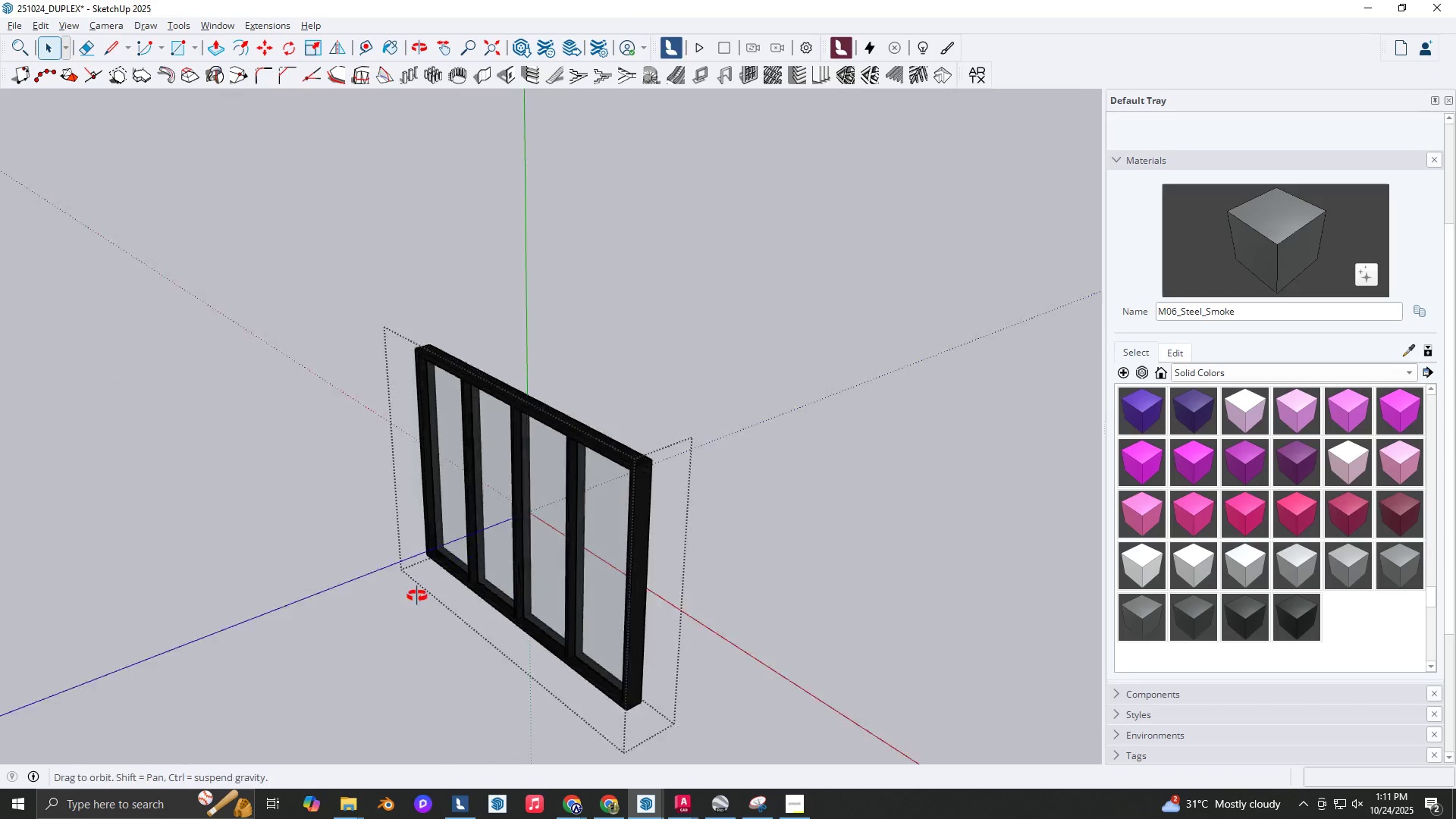 
scroll: coordinate [626, 438], scroll_direction: up, amount: 14.0
 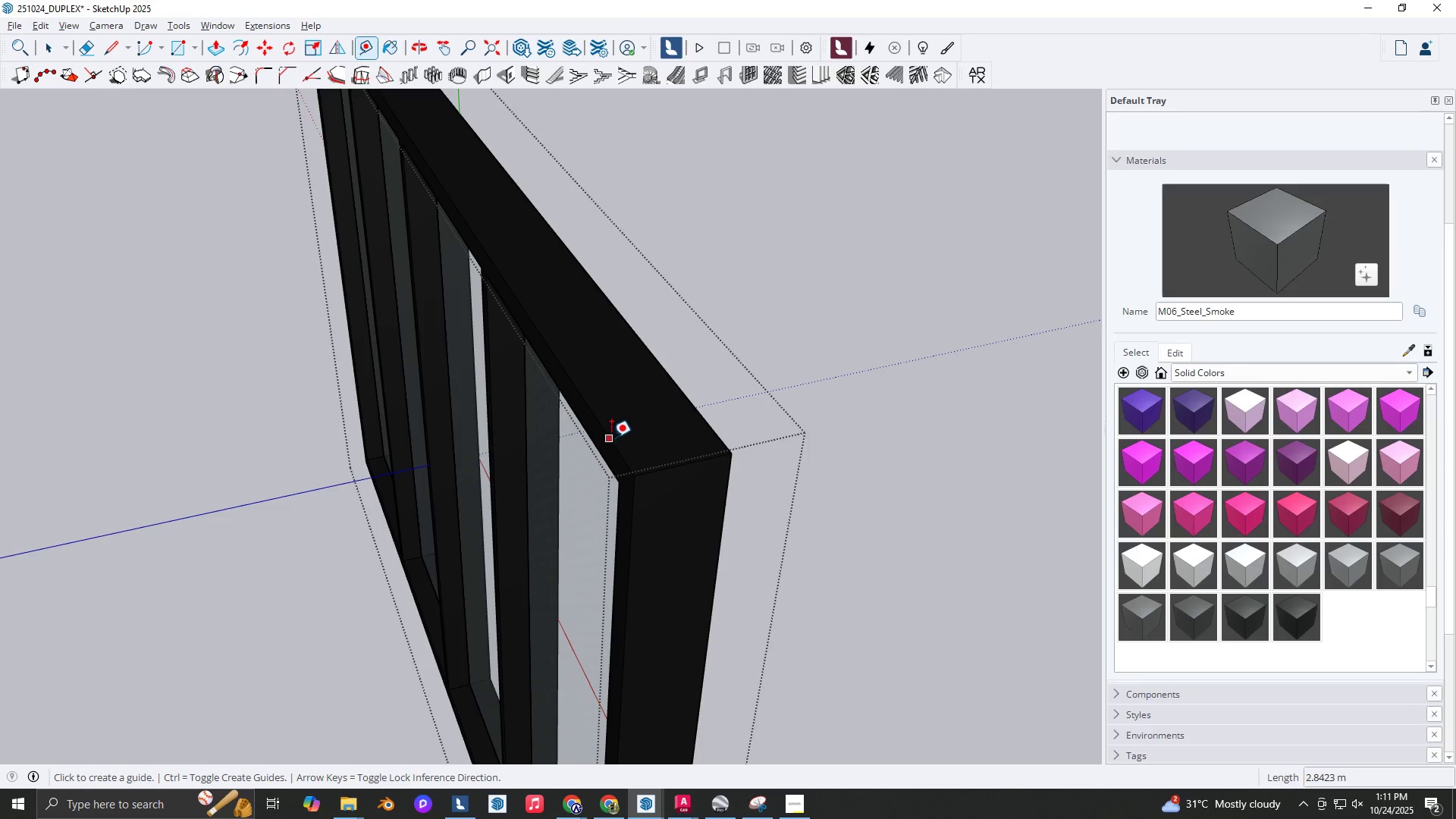 
key(T)
 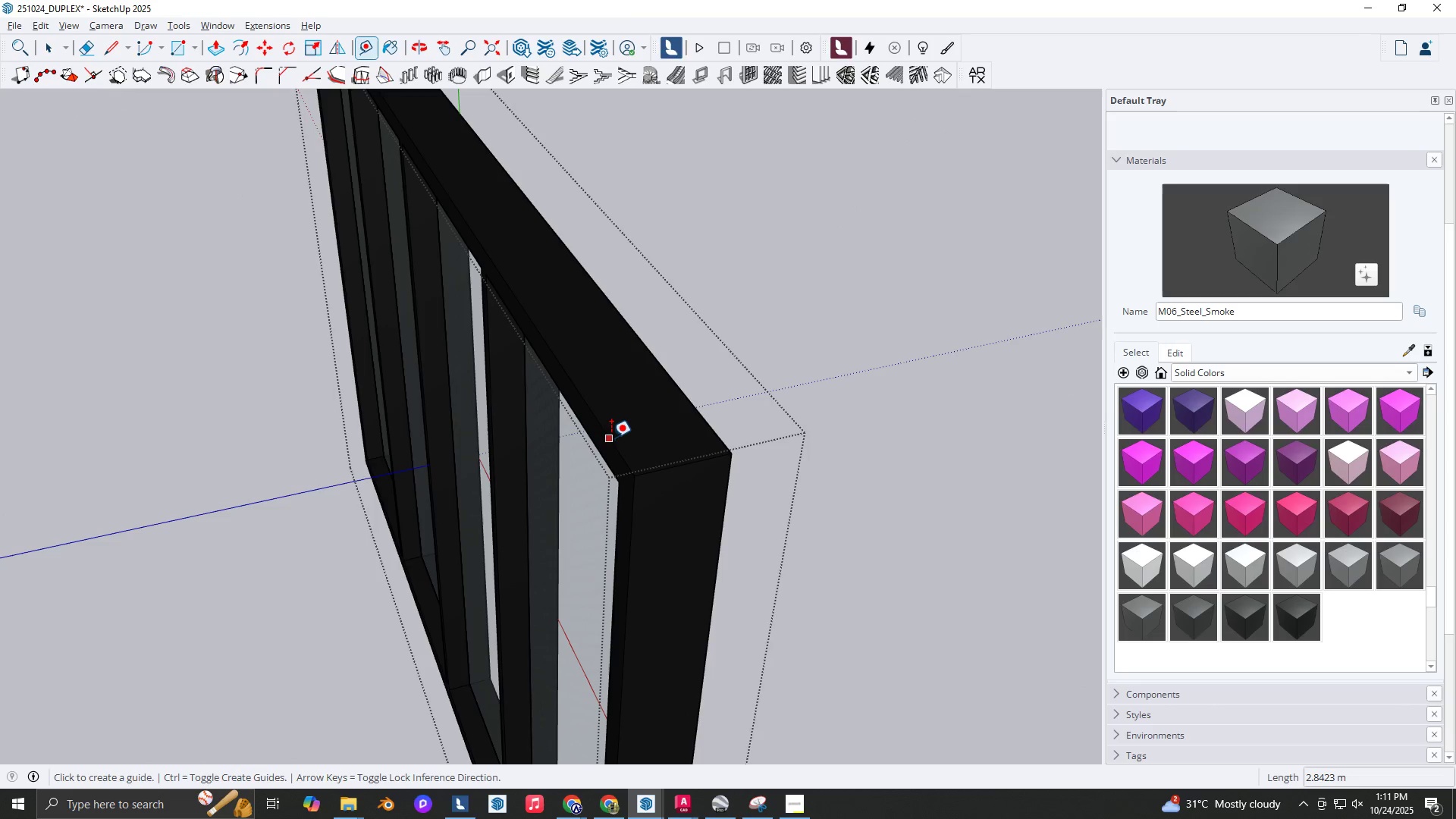 
left_click([611, 438])
 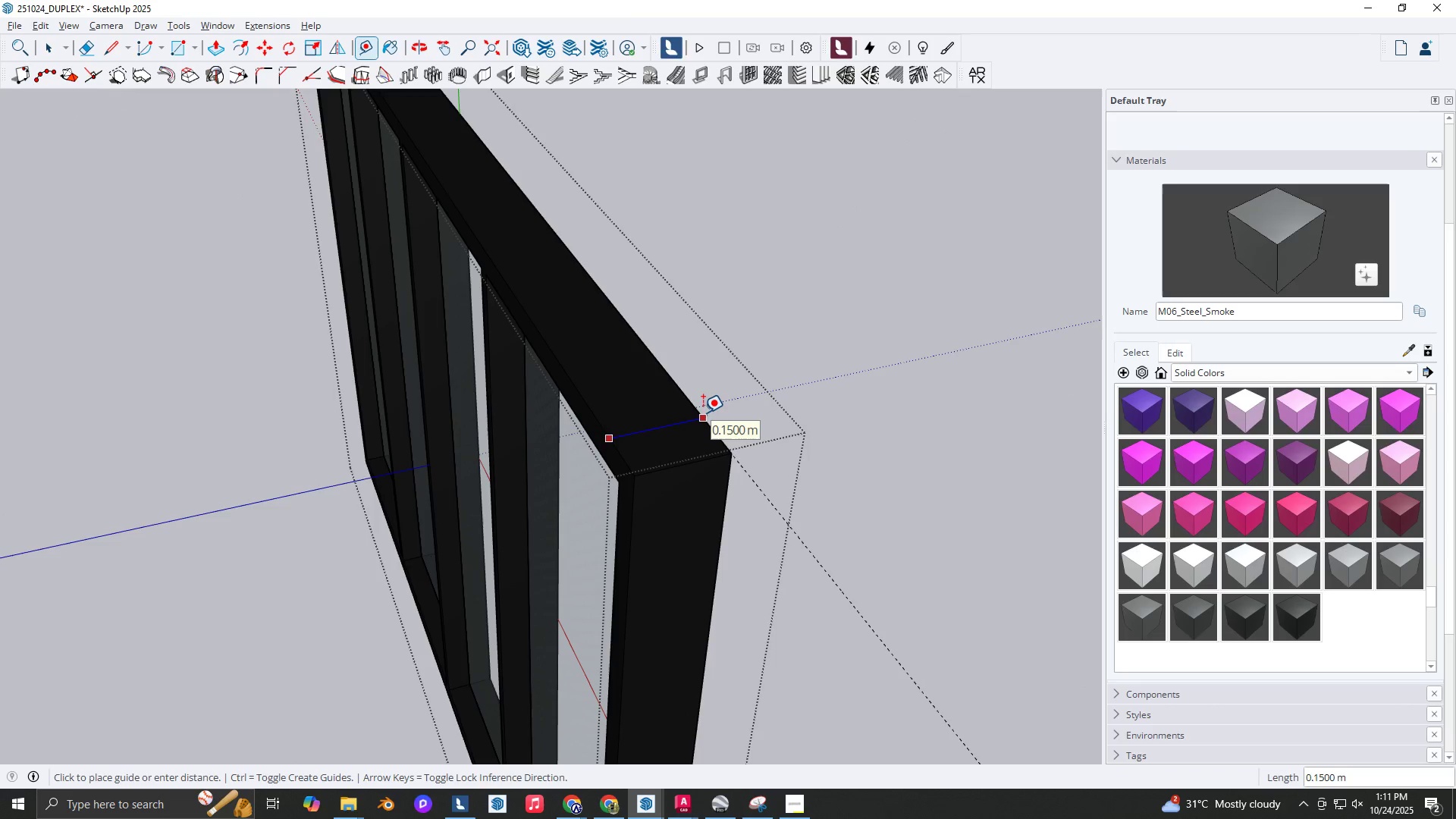 
key(Space)
 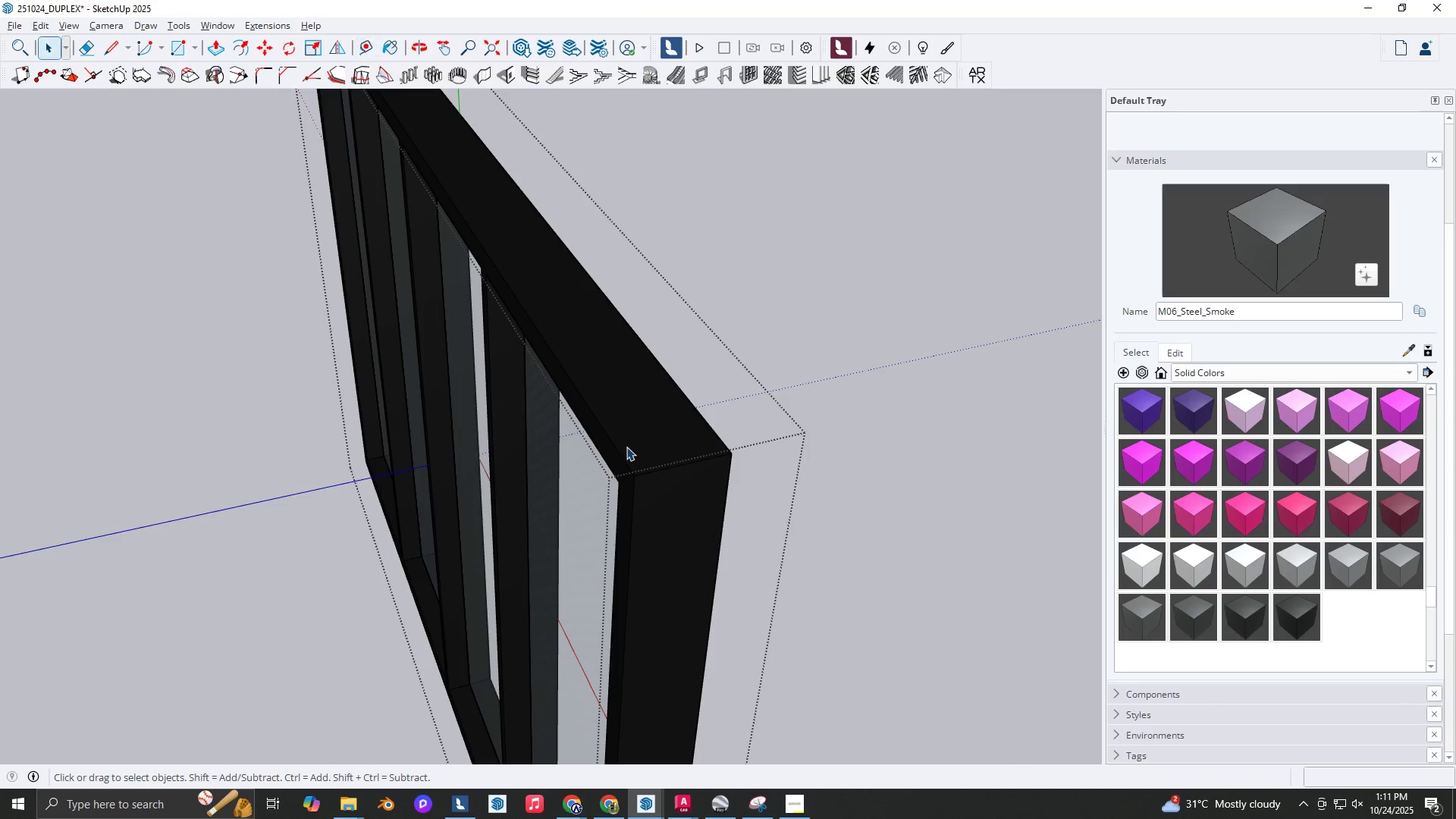 
key(Shift+ShiftLeft)
 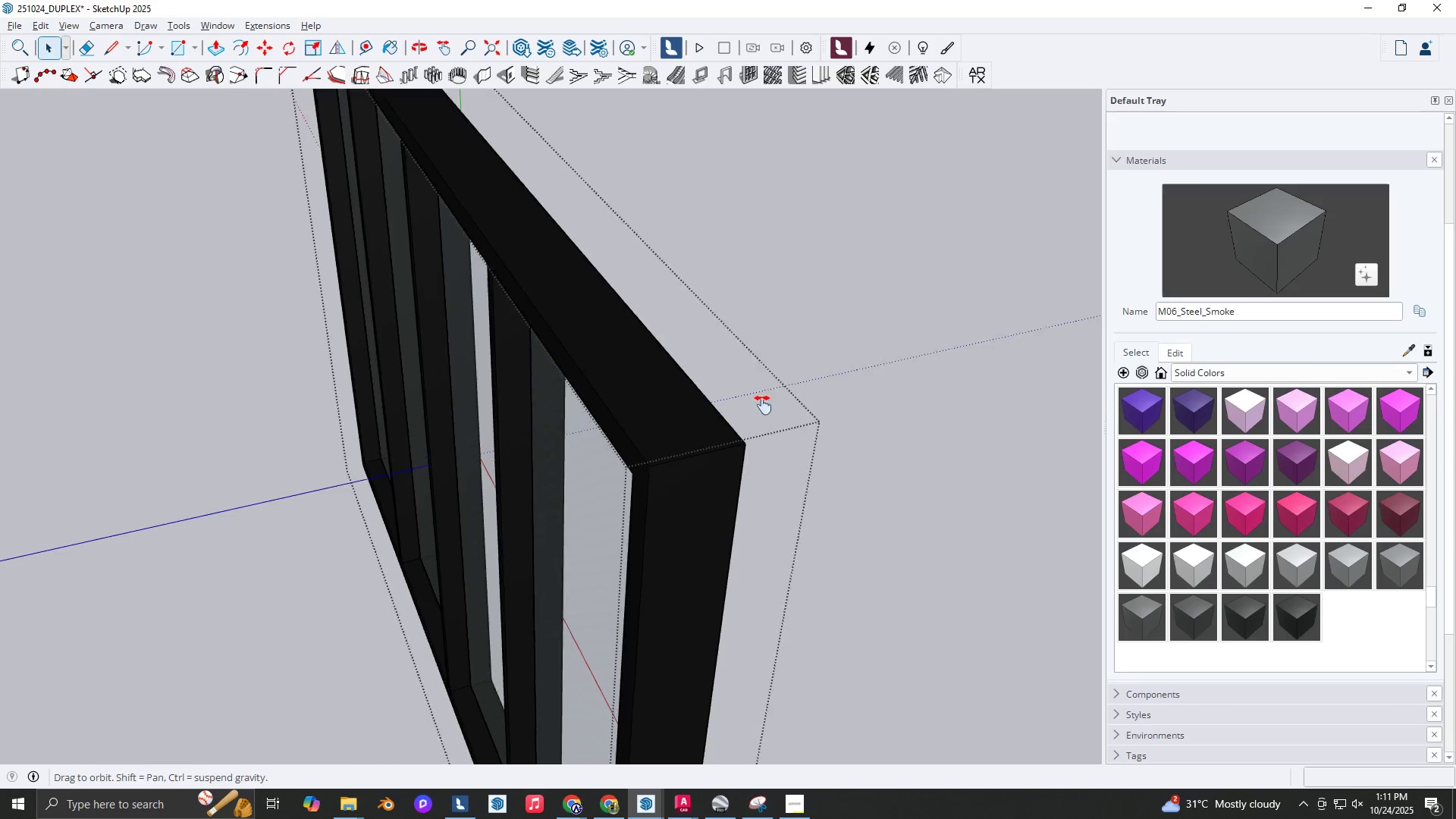 
scroll: coordinate [786, 468], scroll_direction: down, amount: 15.0
 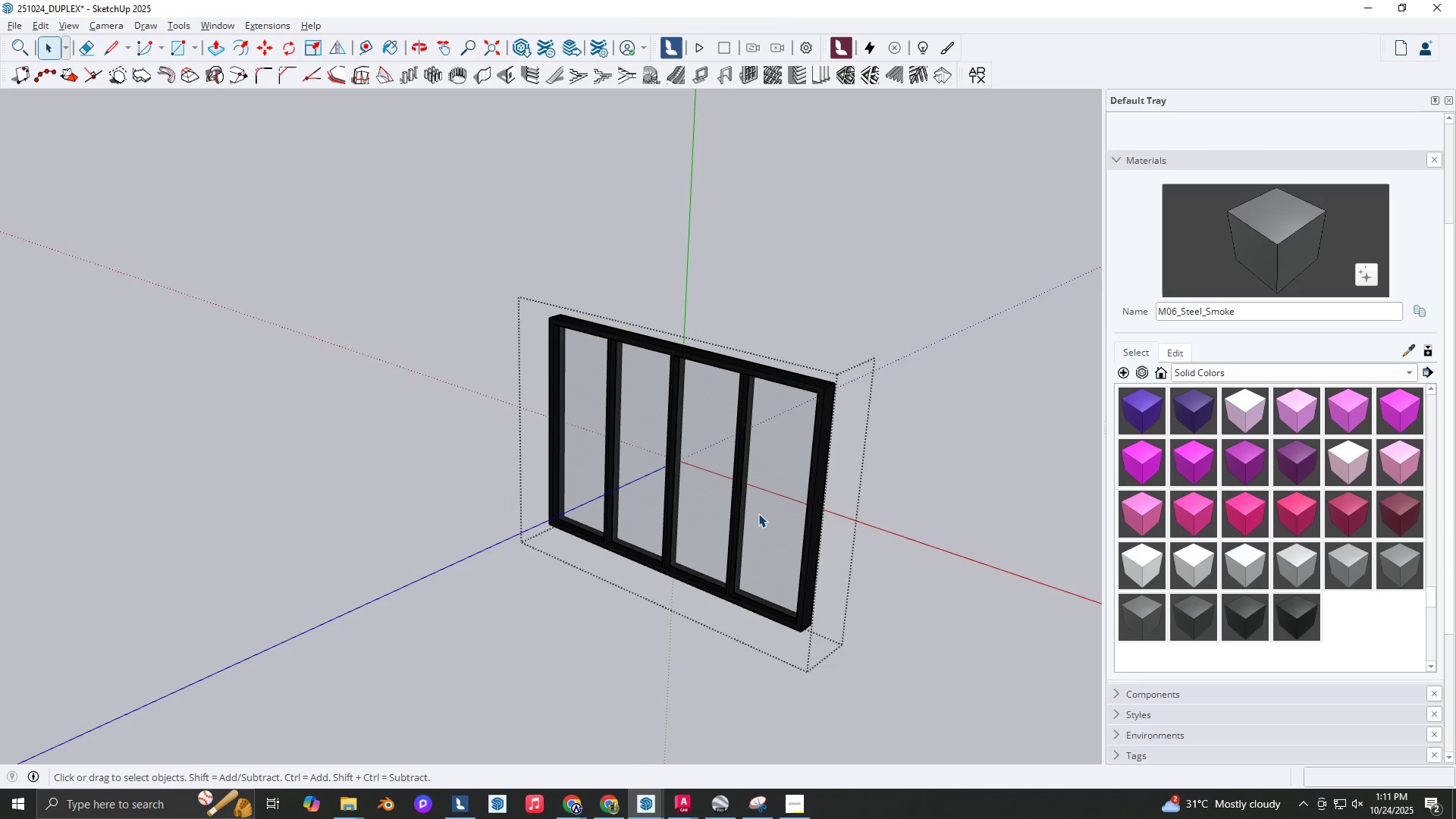 
wait(13.18)
 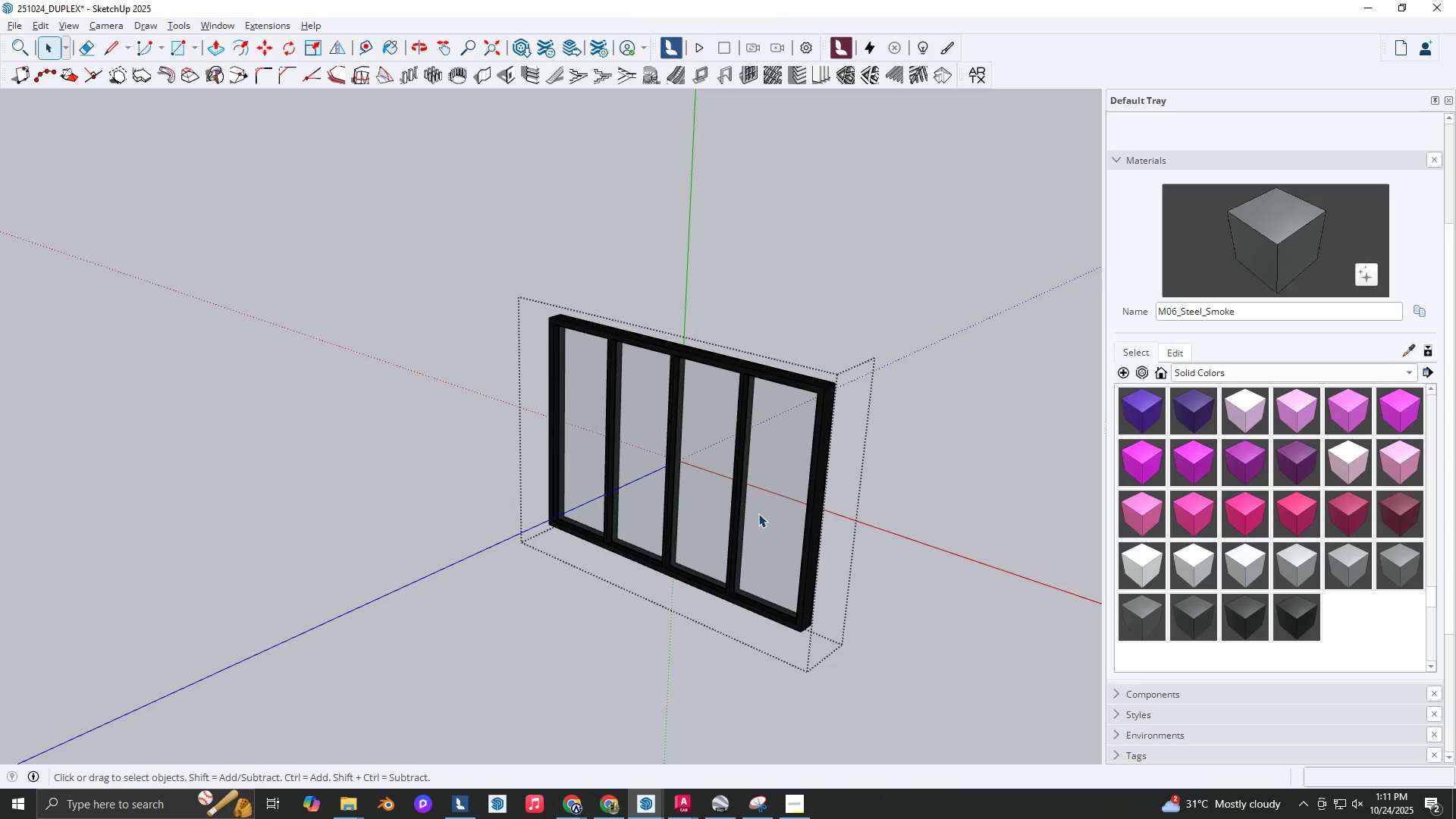 
scroll: coordinate [639, 470], scroll_direction: up, amount: 8.0
 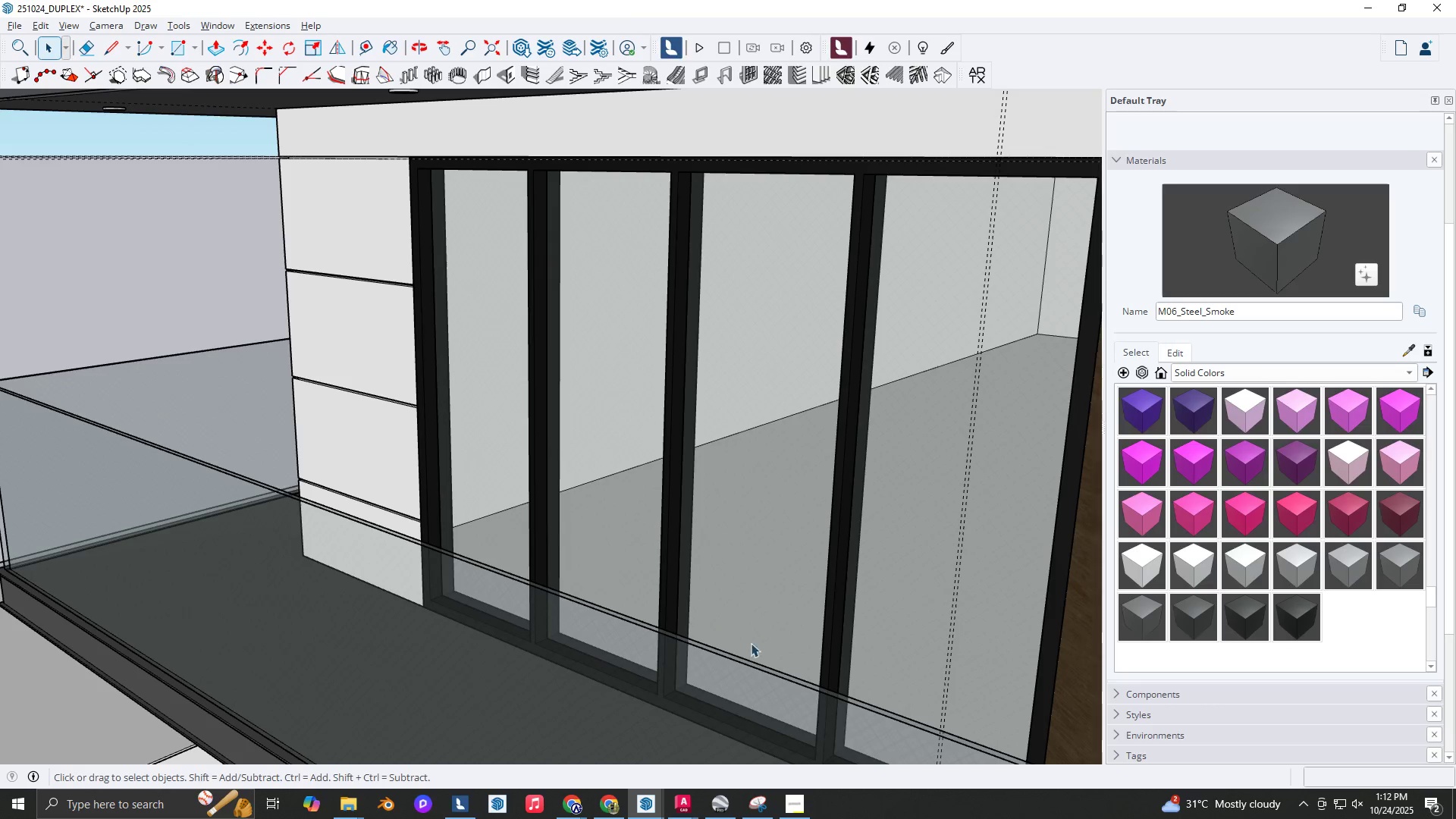 
key(Space)
 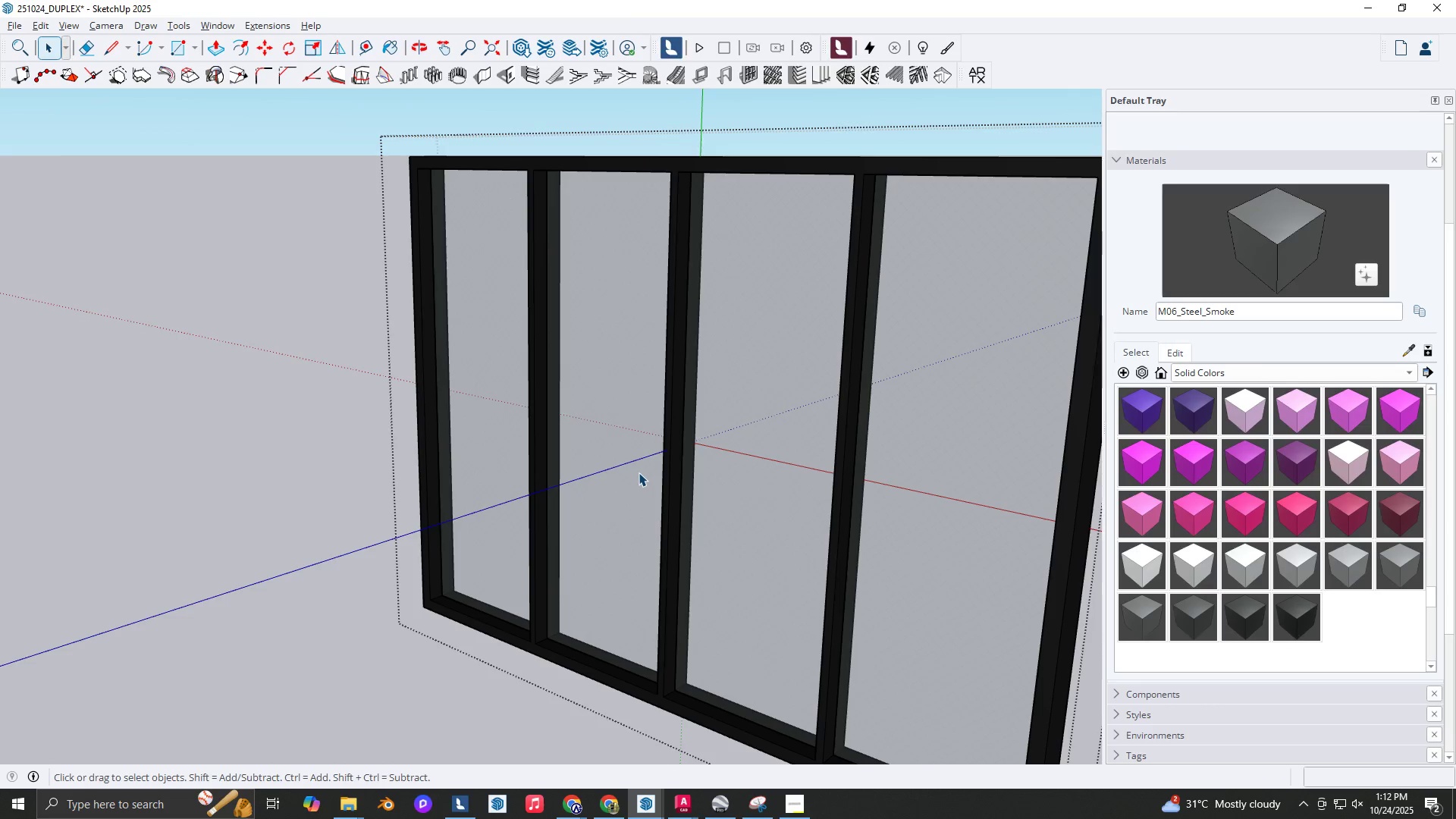 
key(Space)
 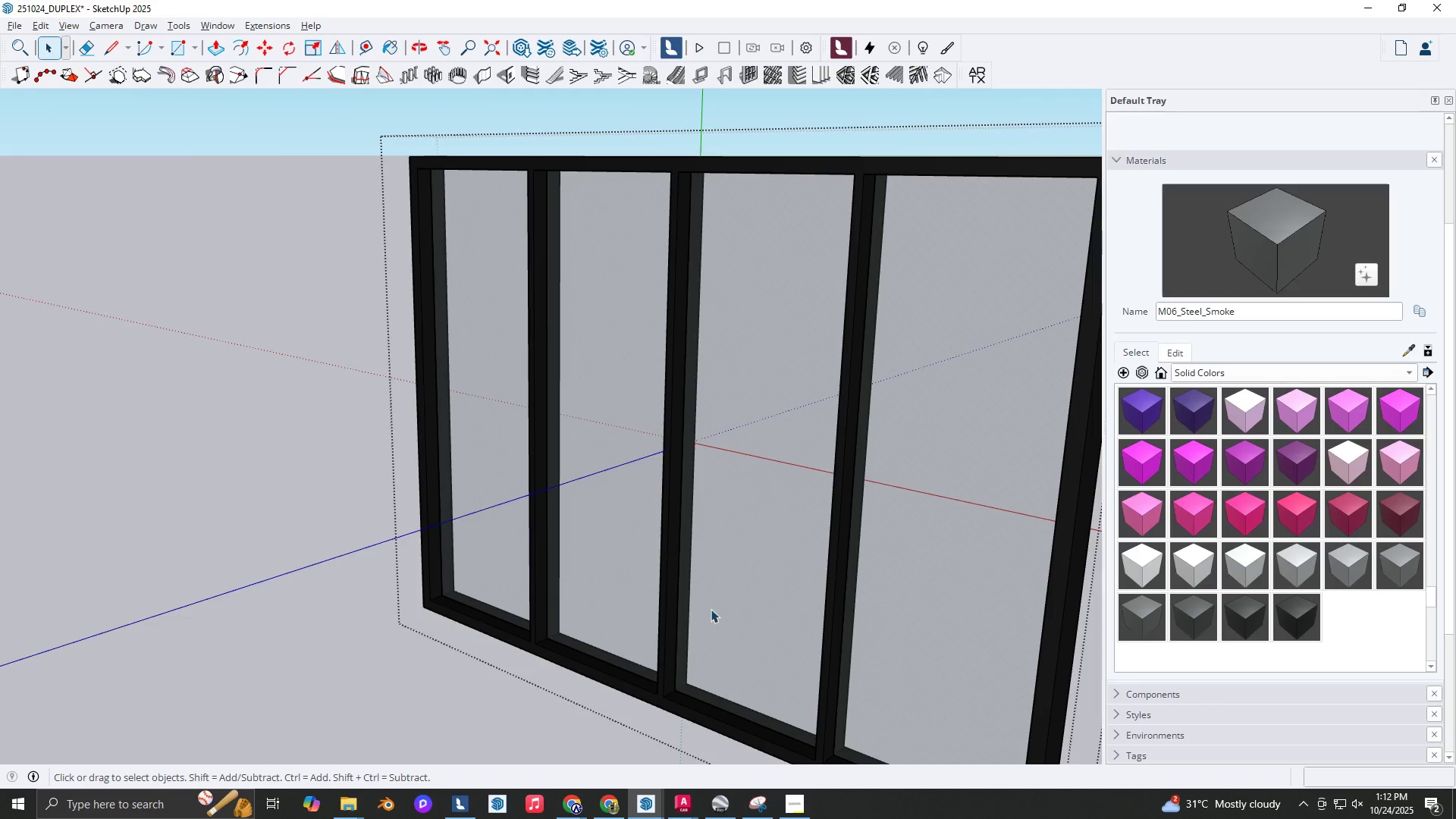 
key(Escape)
 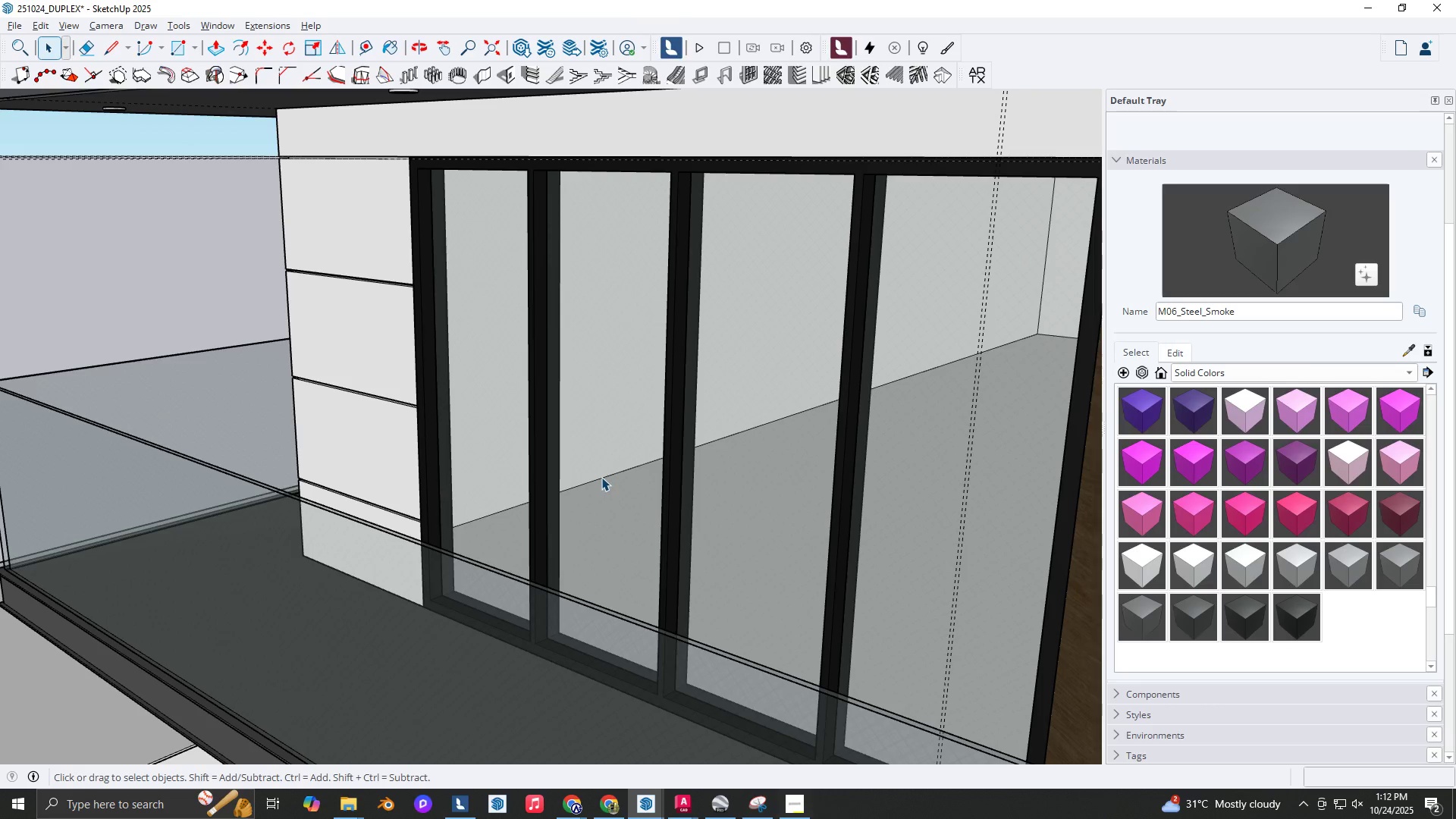 
key(Shift+ShiftLeft)
 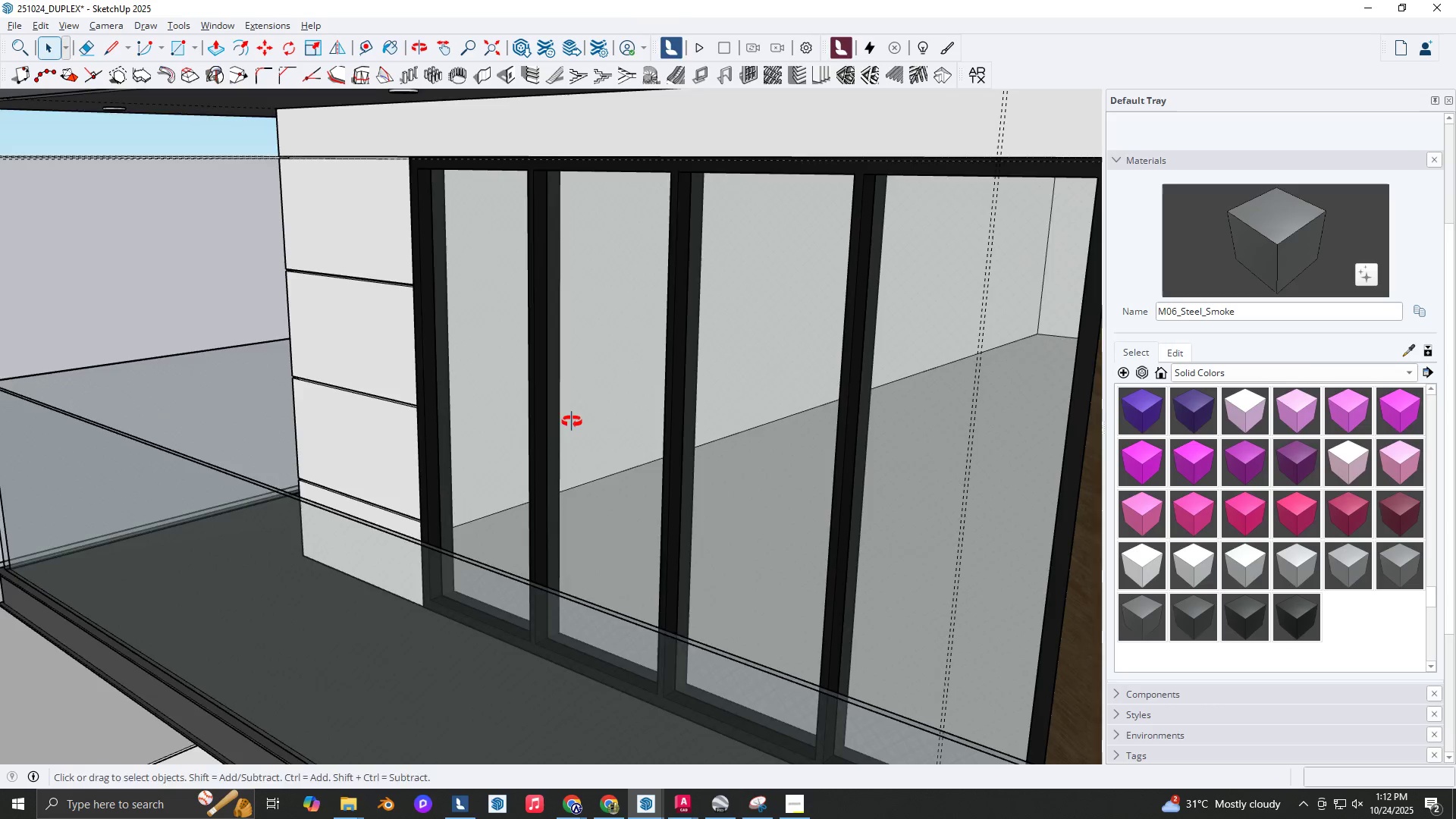 
scroll: coordinate [498, 479], scroll_direction: down, amount: 1.0
 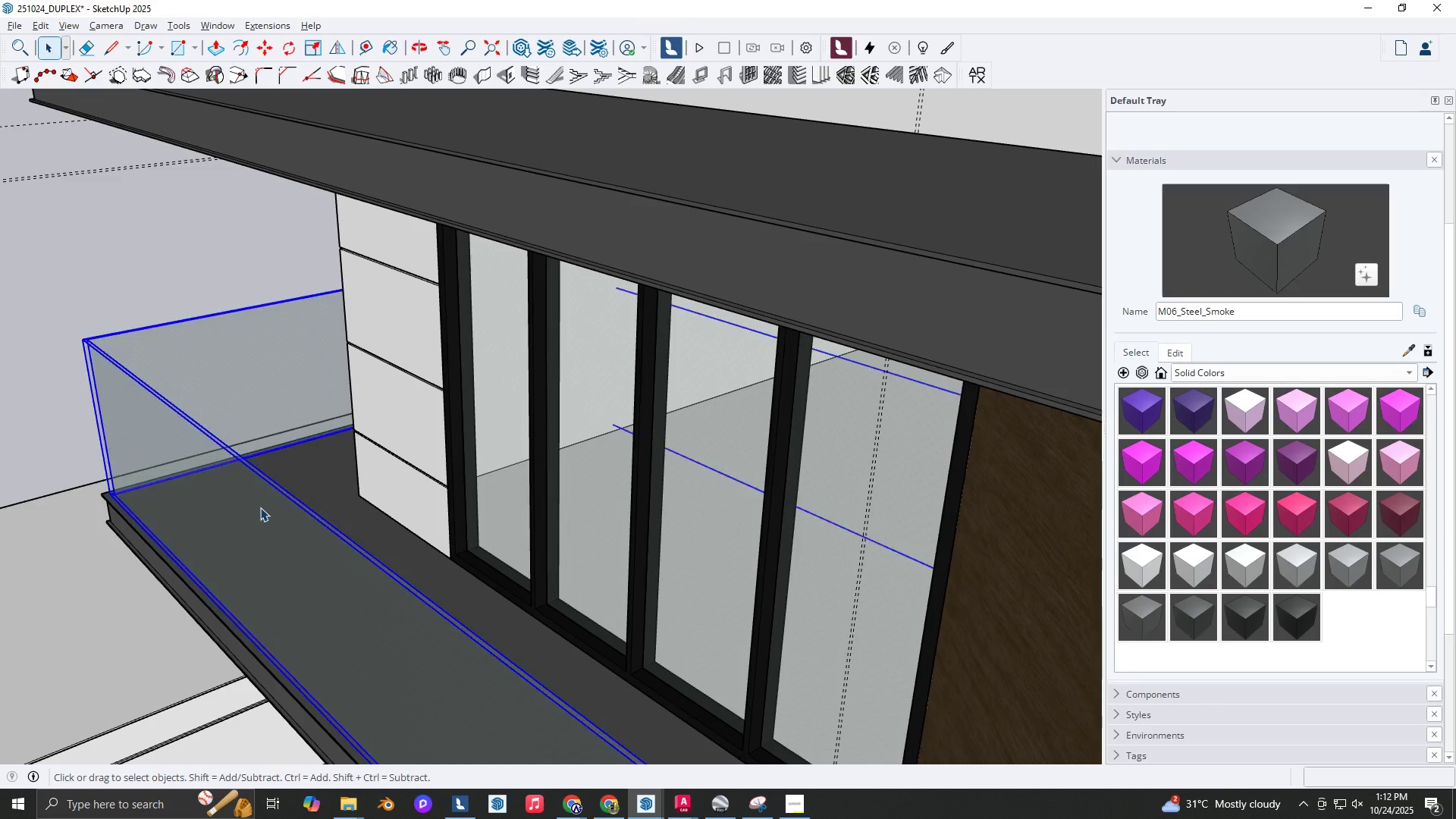 
double_click([260, 507])
 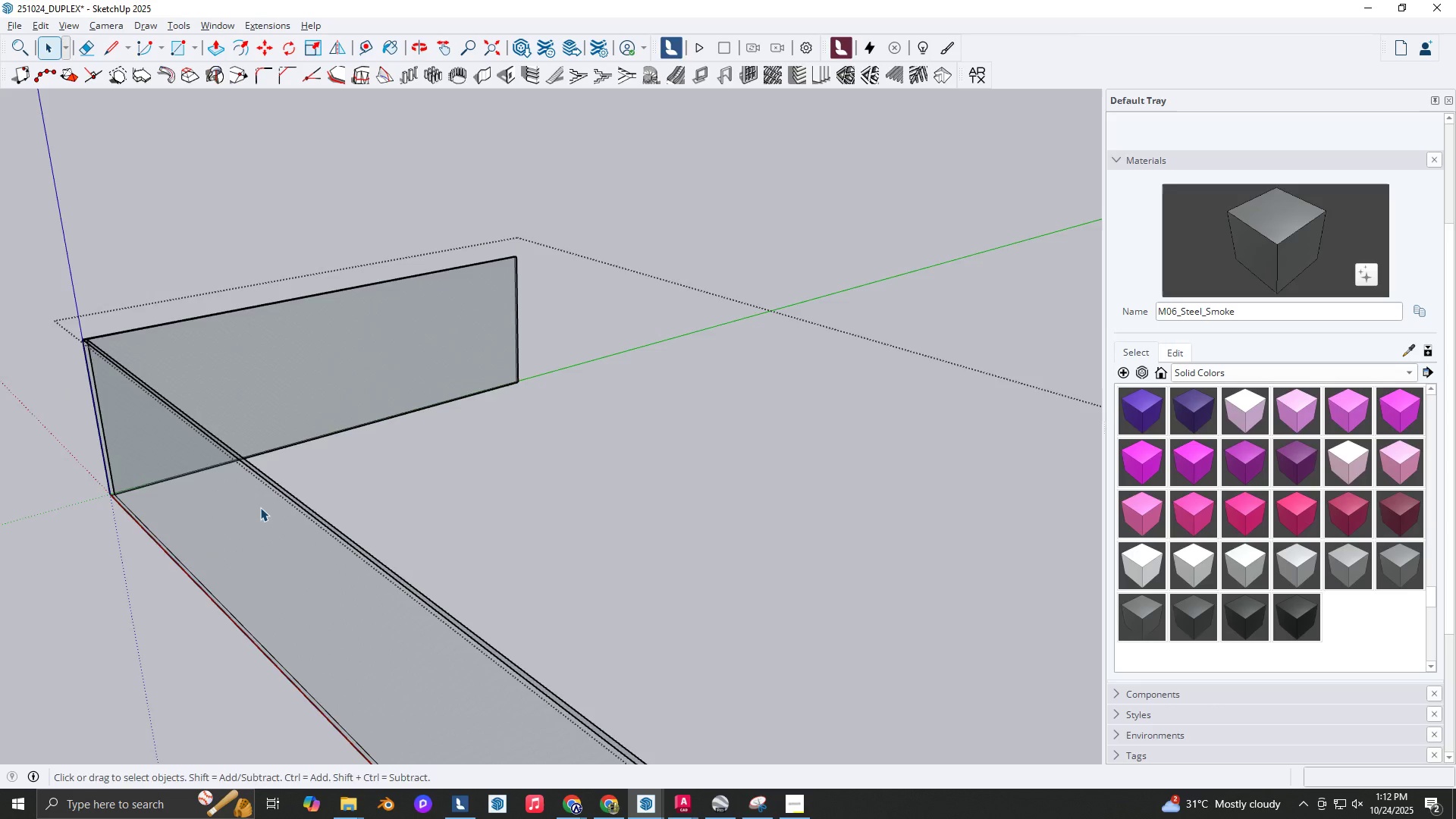 
hold_key(key=ShiftLeft, duration=0.31)
scroll: coordinate [451, 385], scroll_direction: down, amount: 11.0
 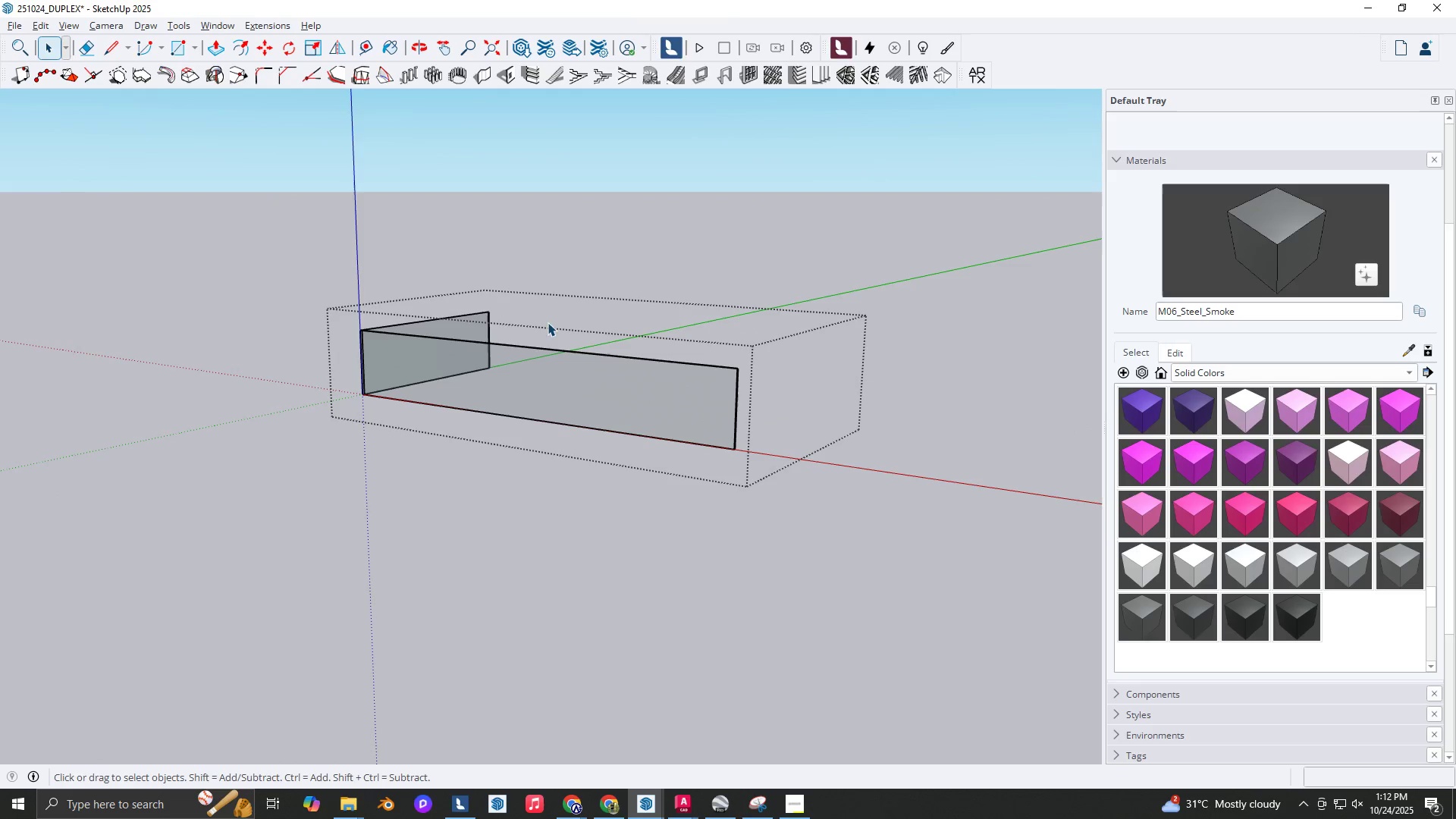 
hold_key(key=ShiftLeft, duration=0.42)
 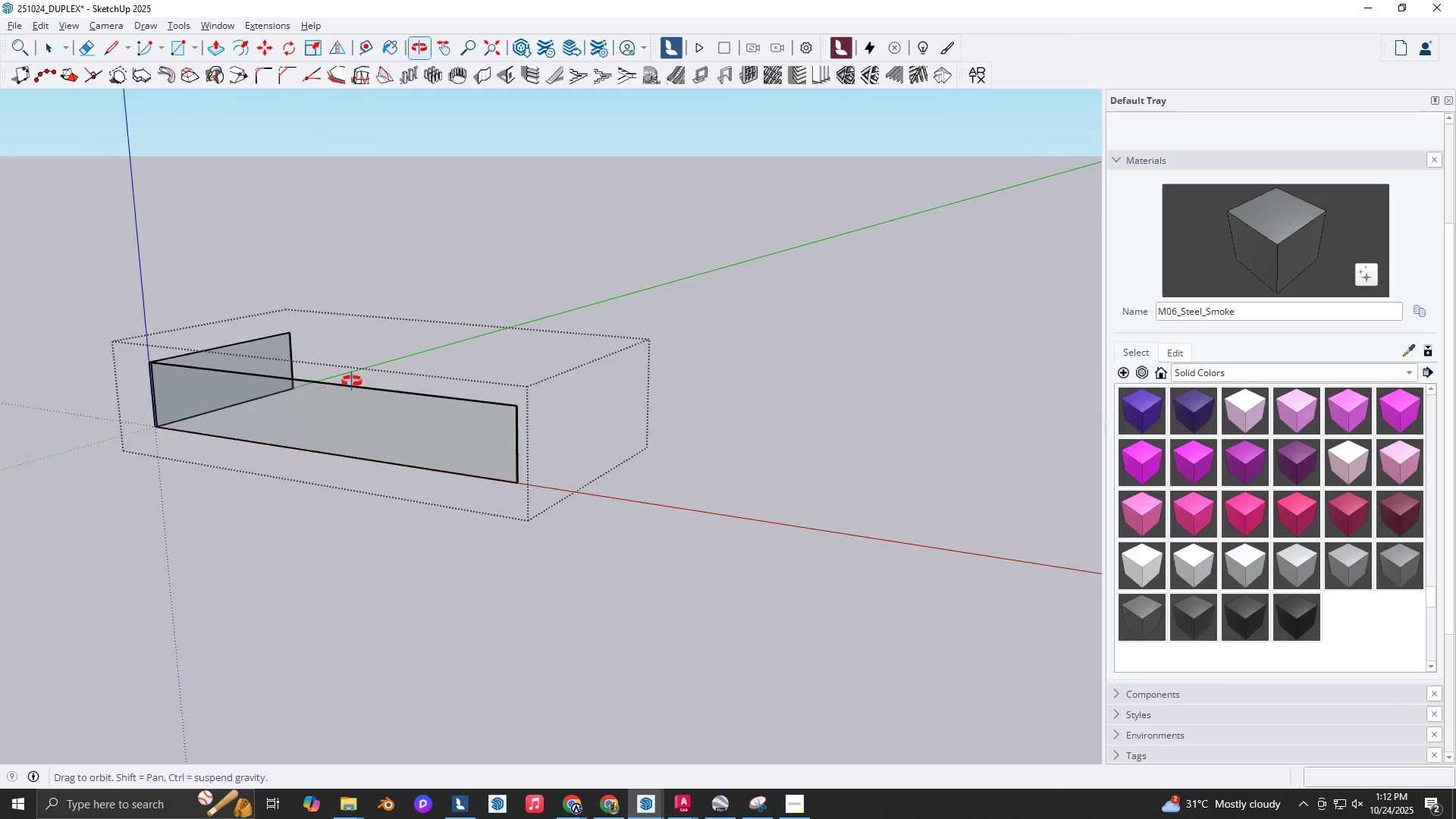 
scroll: coordinate [372, 322], scroll_direction: down, amount: 5.0
 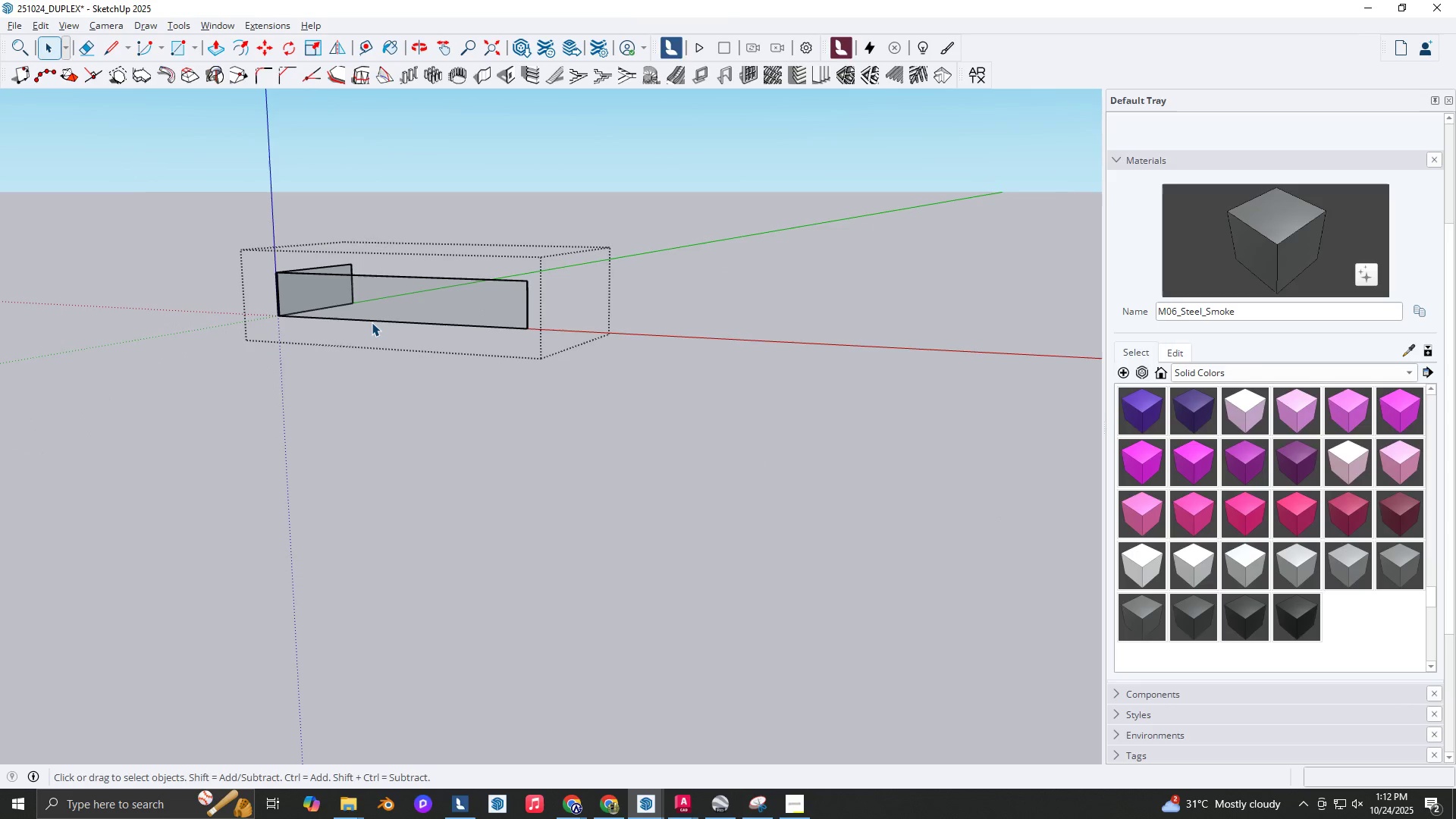 
hold_key(key=ShiftLeft, duration=0.38)
 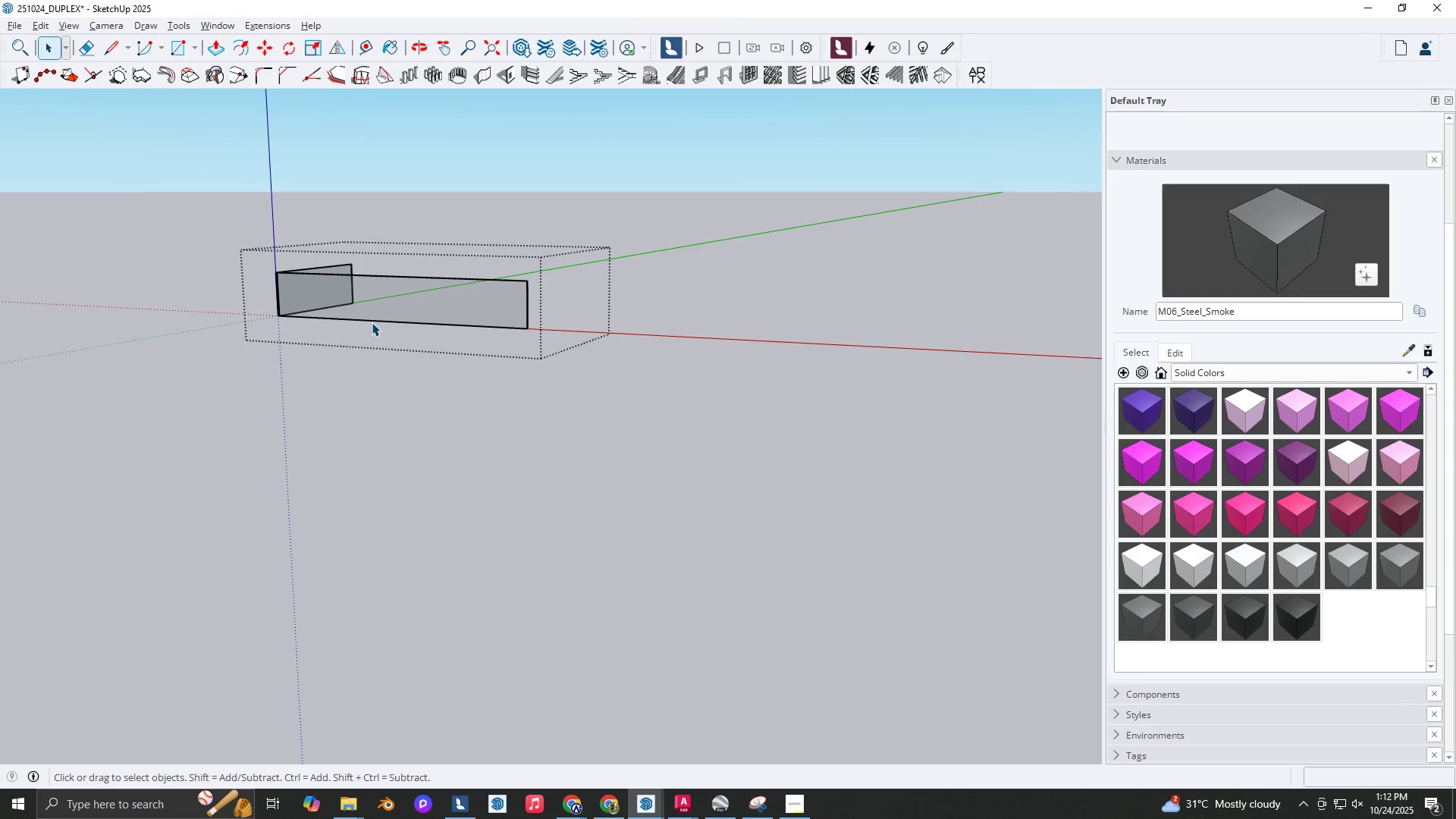 
key(Space)
 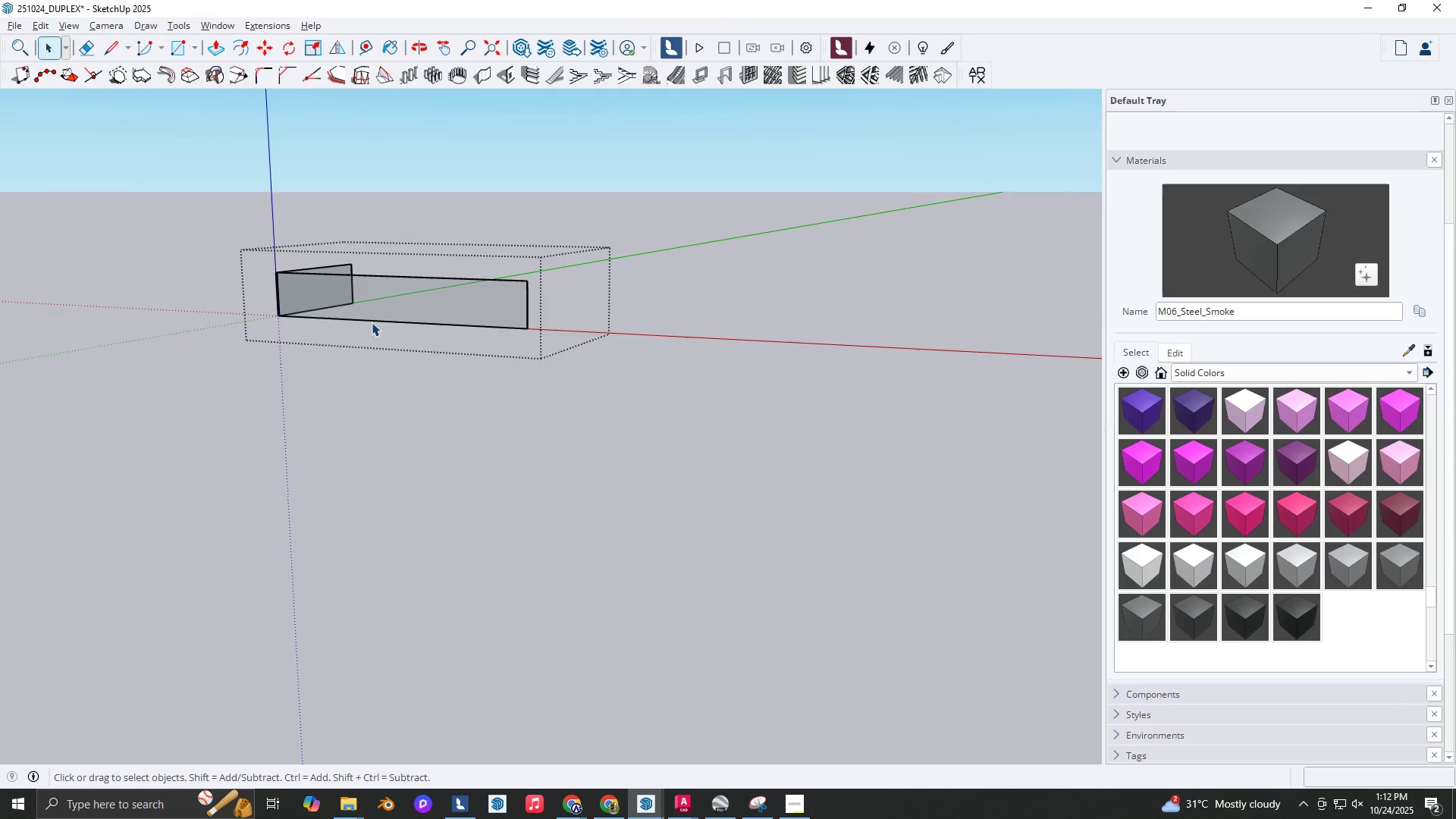 
key(Escape)
 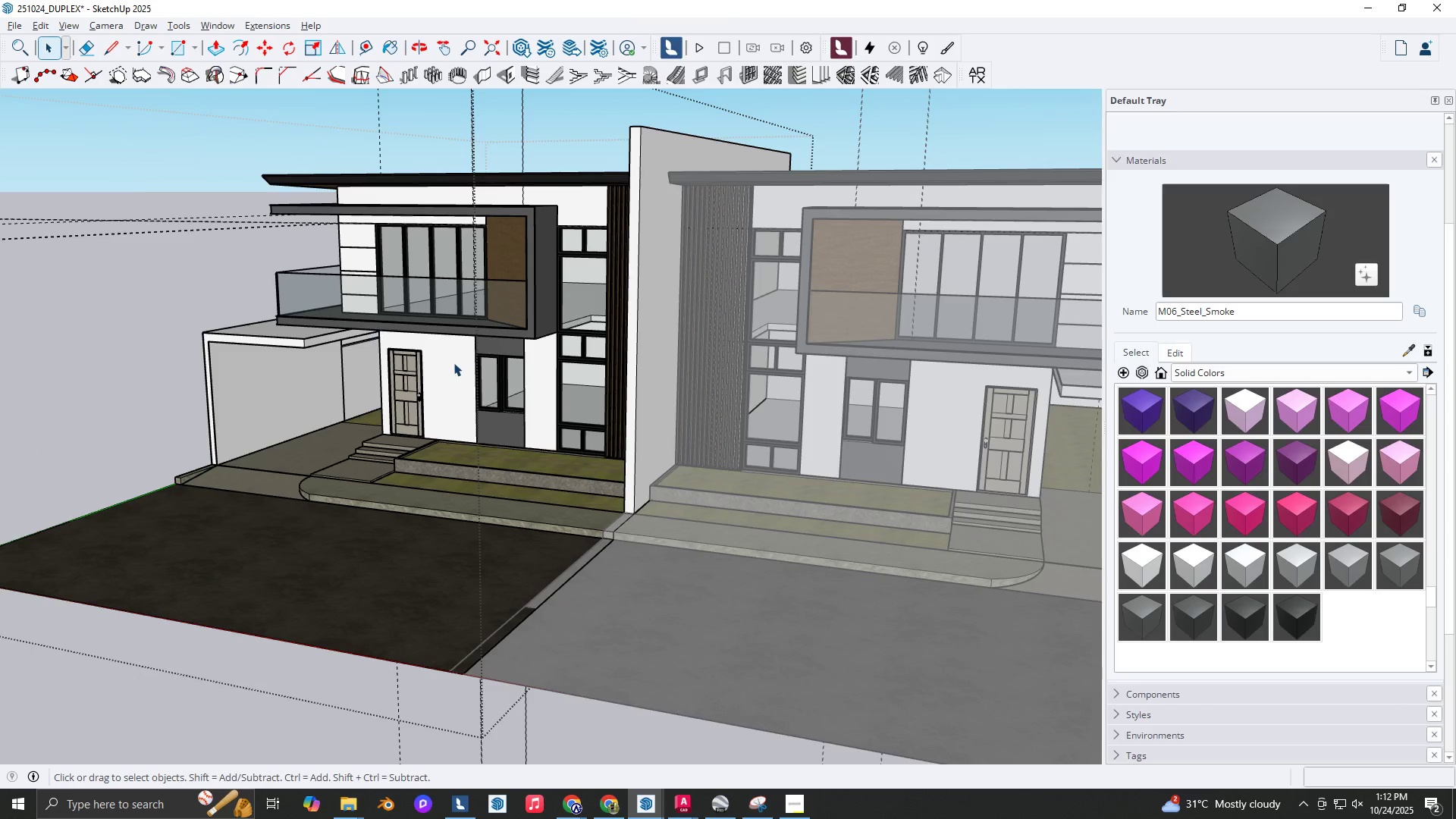 
scroll: coordinate [482, 381], scroll_direction: down, amount: 2.0
 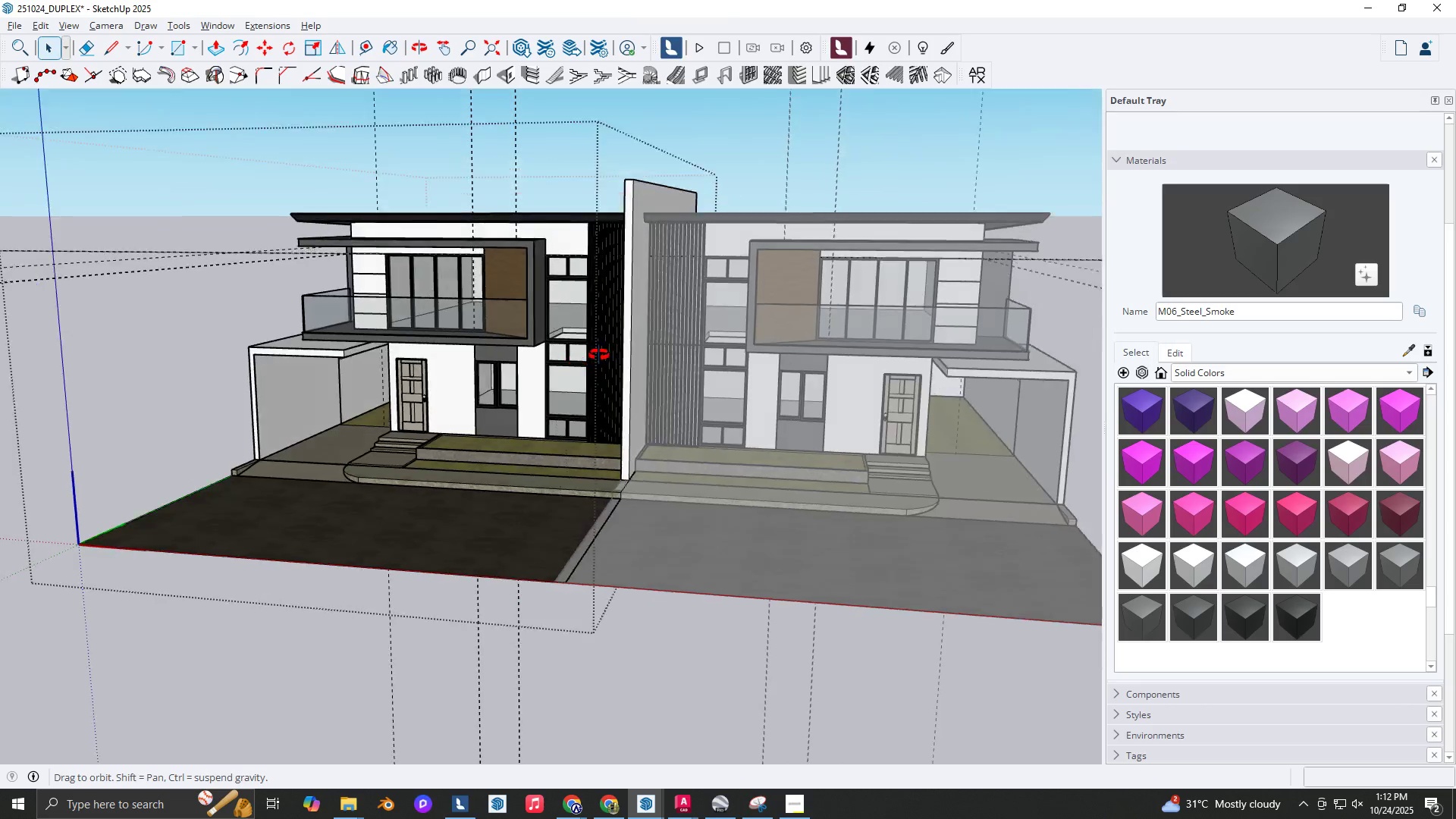 
scroll: coordinate [569, 318], scroll_direction: up, amount: 4.0
 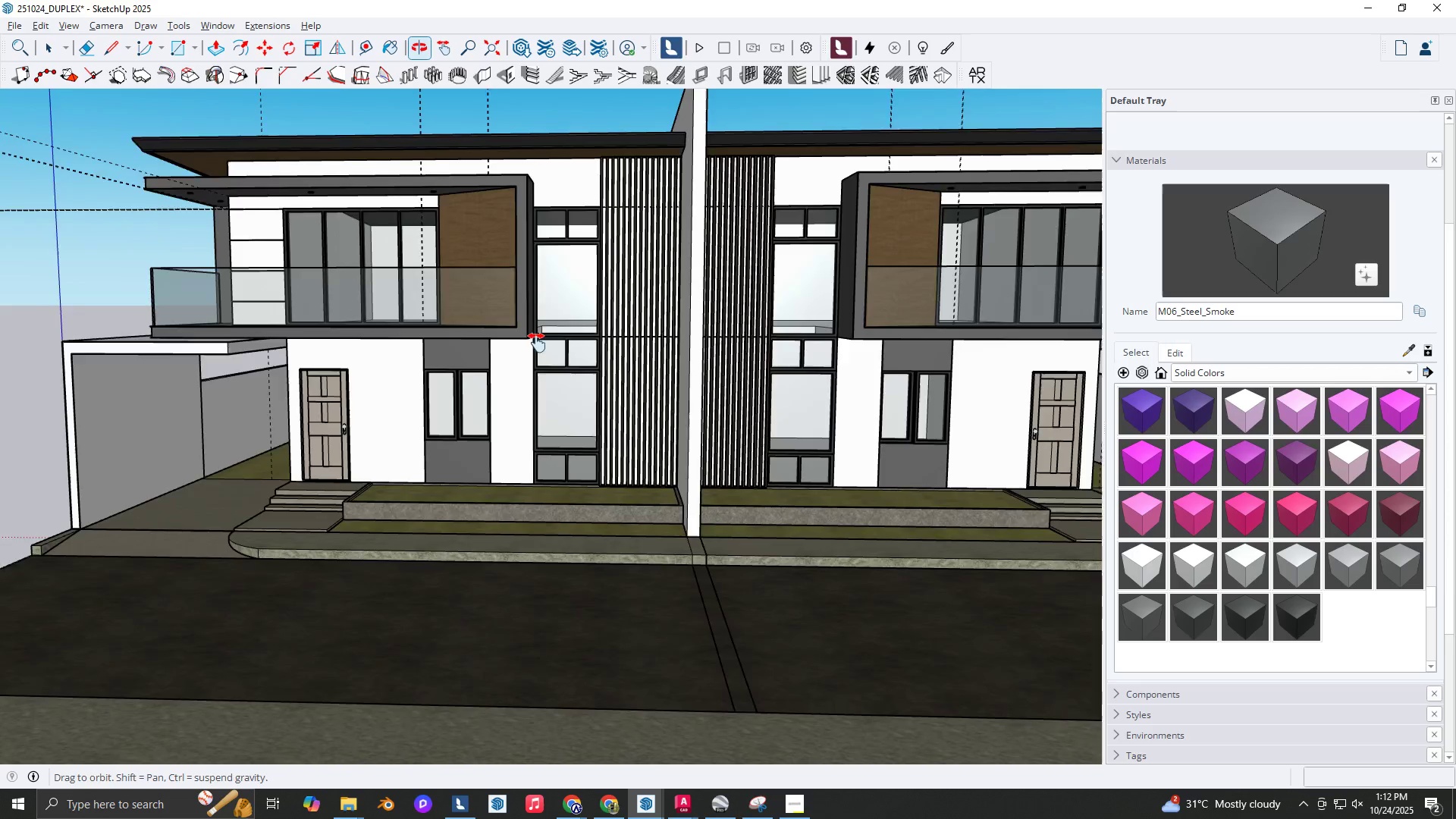 
key(Escape)
 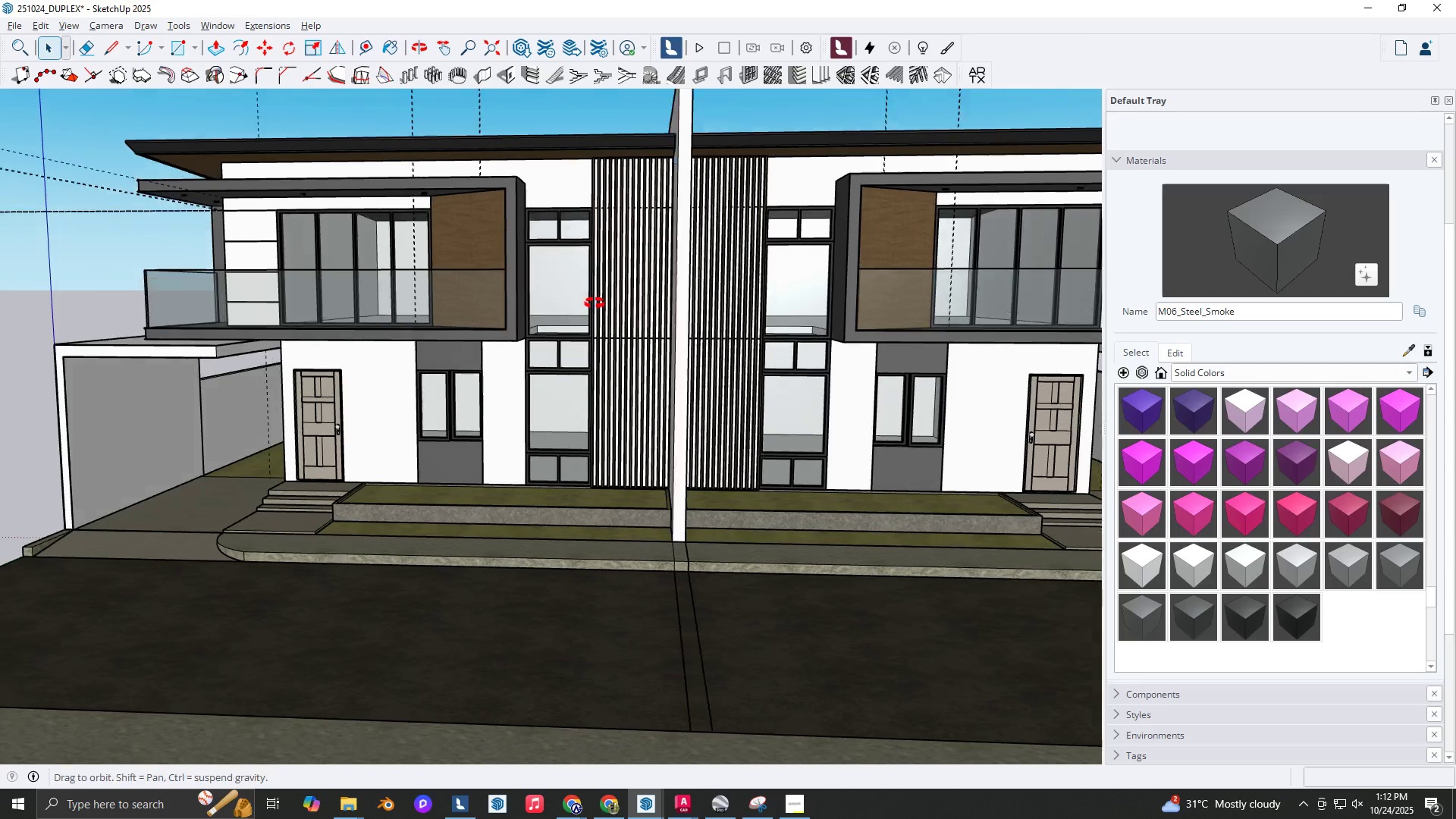 
key(Shift+ShiftLeft)
 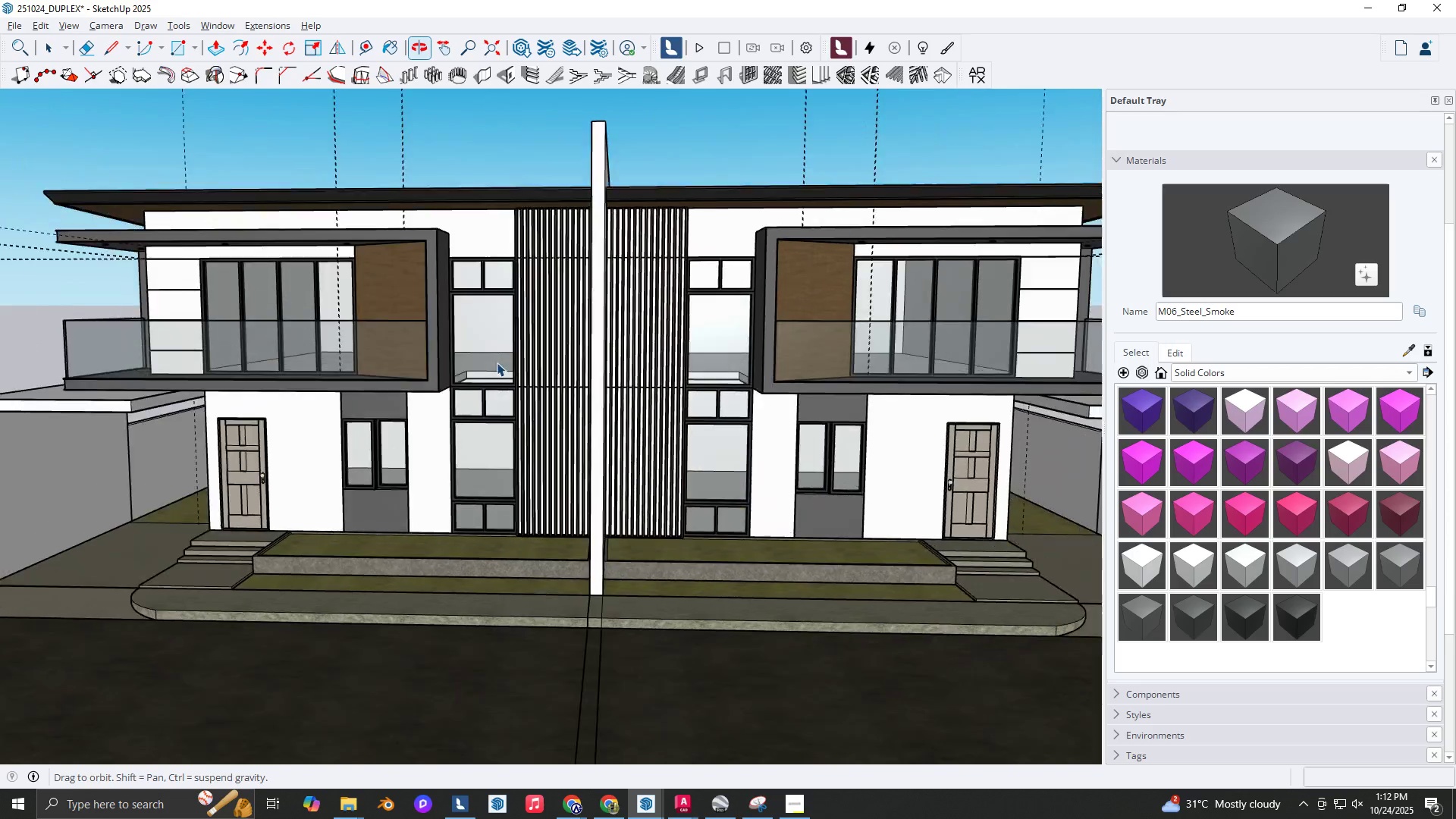 
scroll: coordinate [497, 362], scroll_direction: down, amount: 2.0
 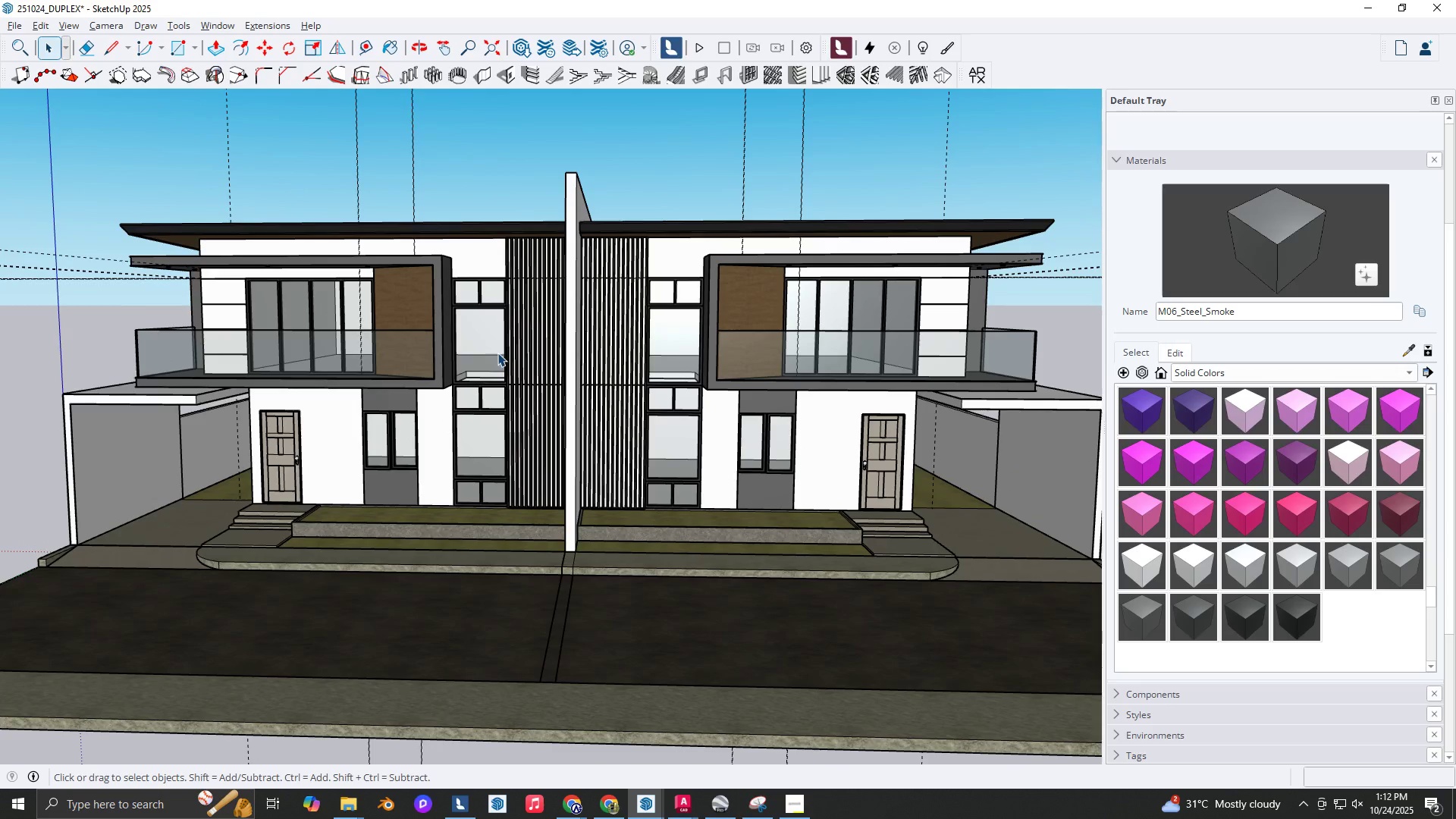 
key(J)
 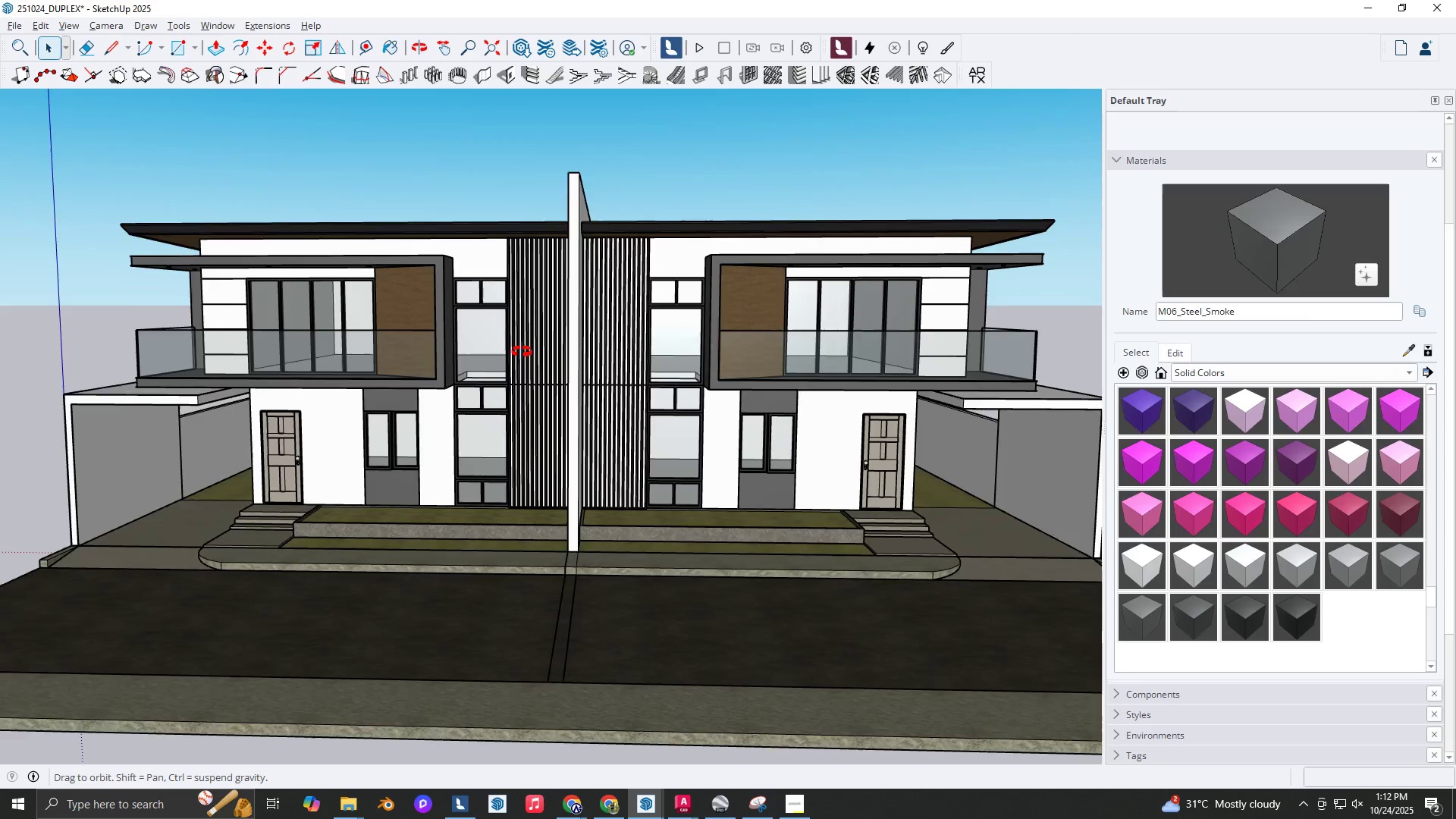 
key(Shift+ShiftLeft)
 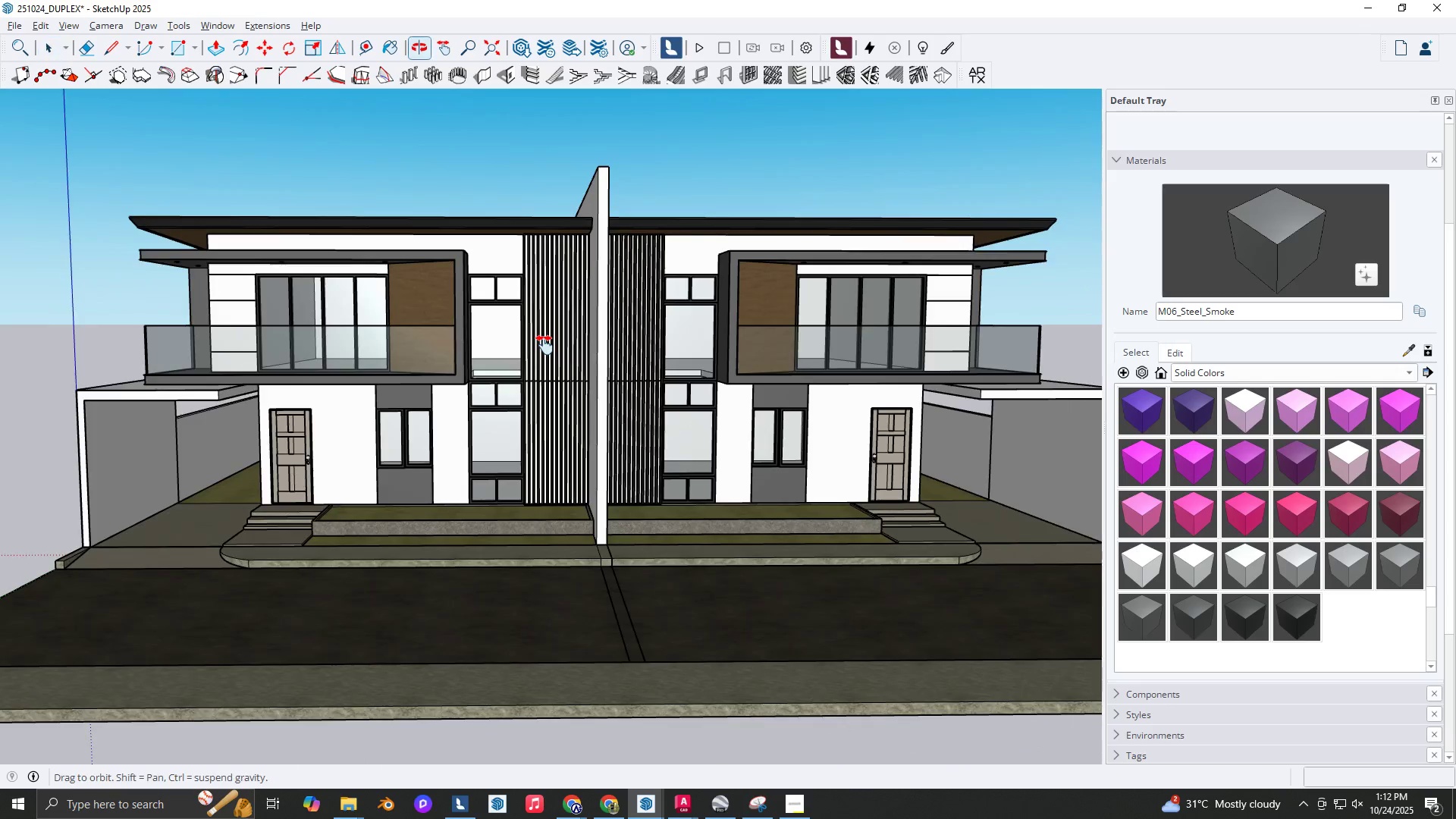 
scroll: coordinate [544, 345], scroll_direction: down, amount: 1.0
 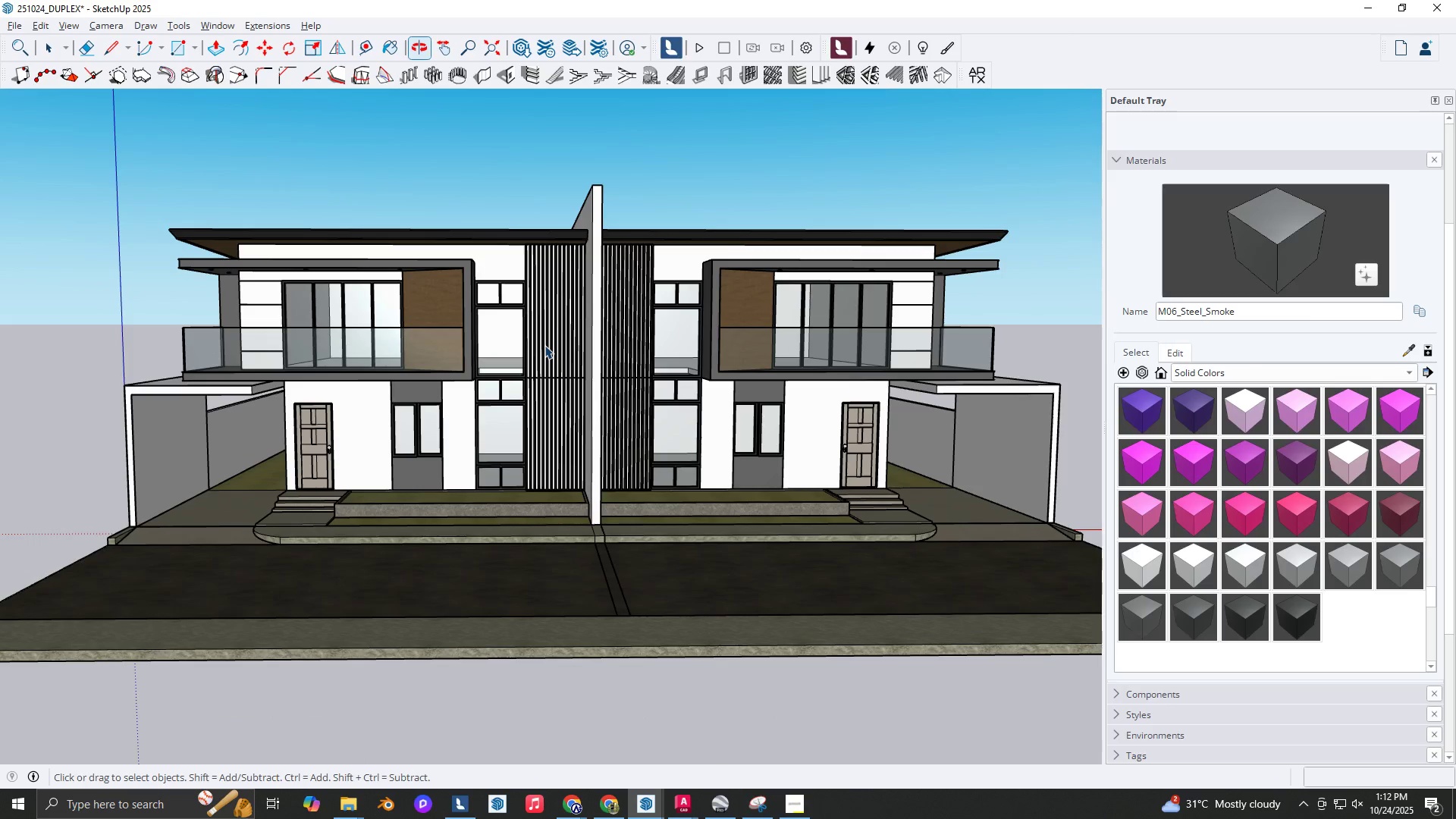 